 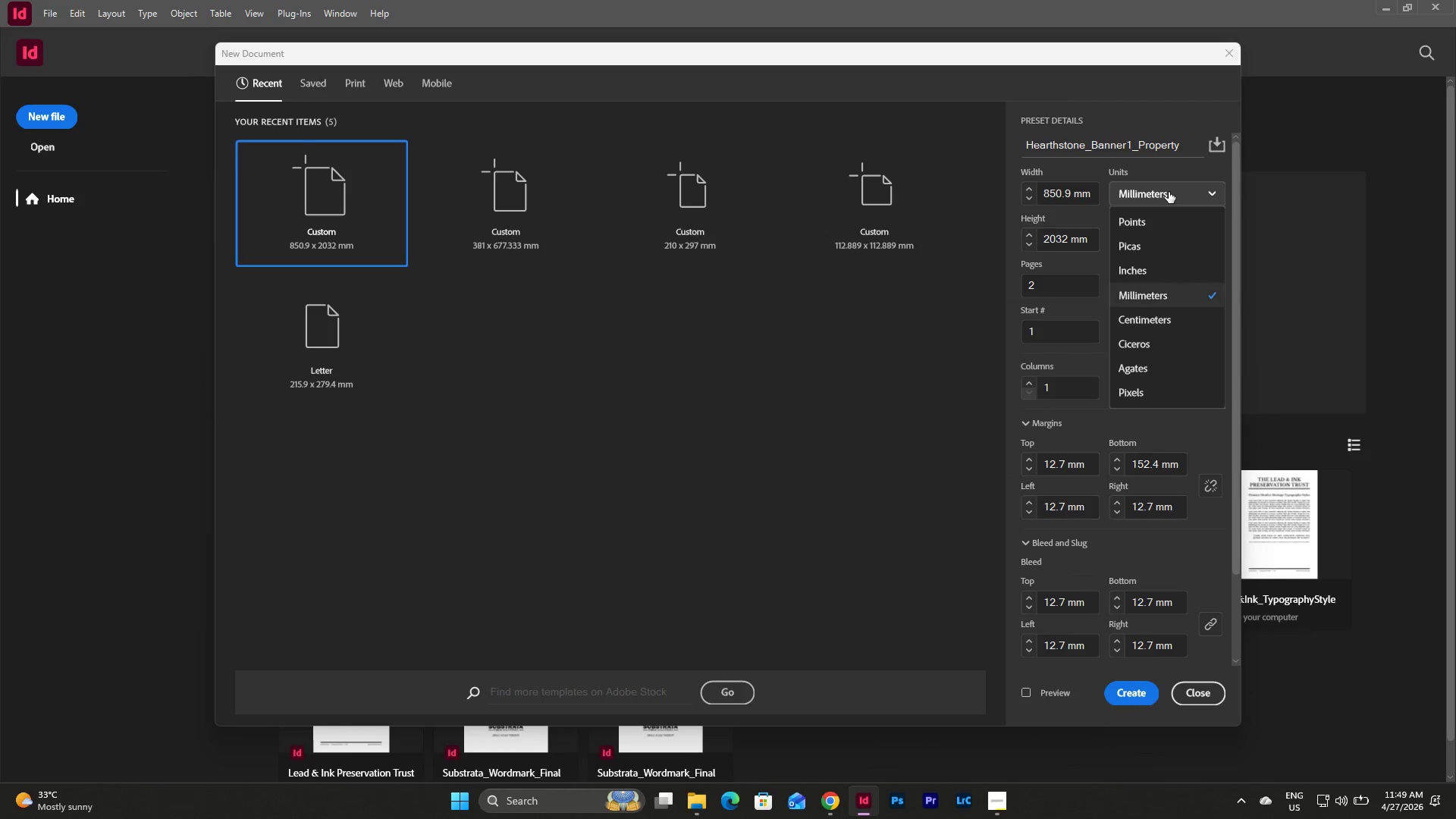 
left_click([1174, 272])
 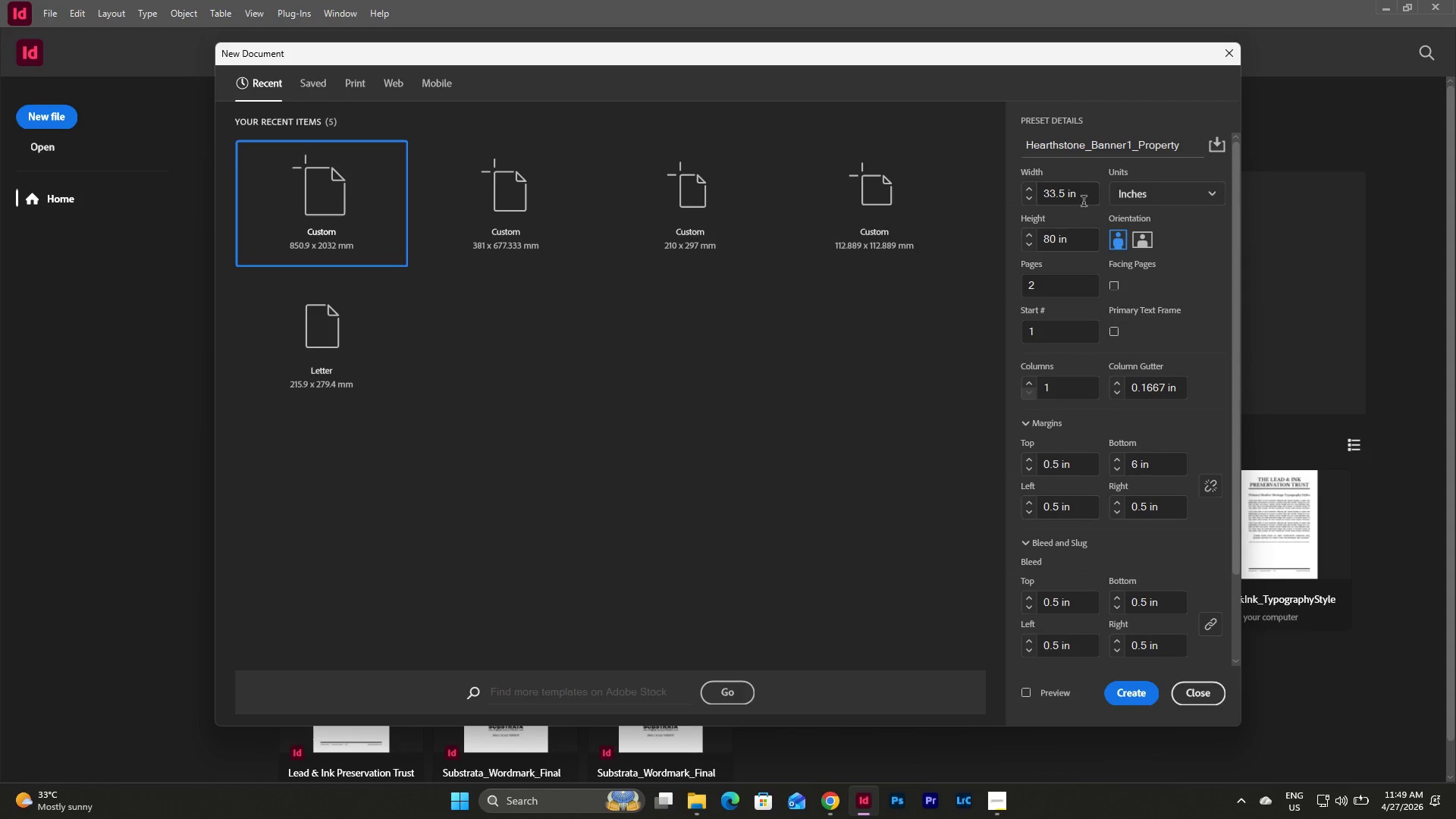 
left_click_drag(start_coordinate=[1088, 196], to_coordinate=[1032, 196])
 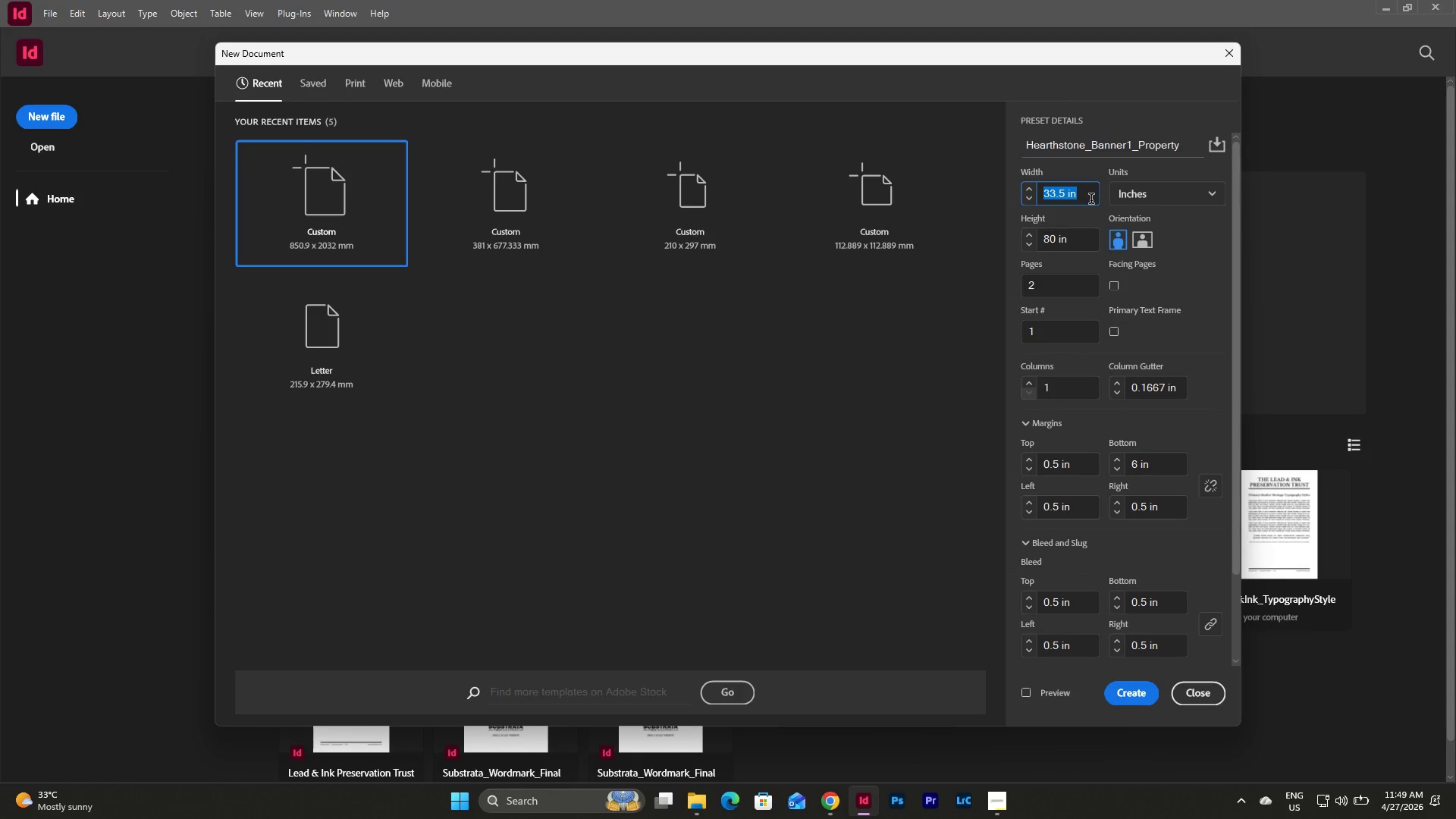 
key(Numpad3)
 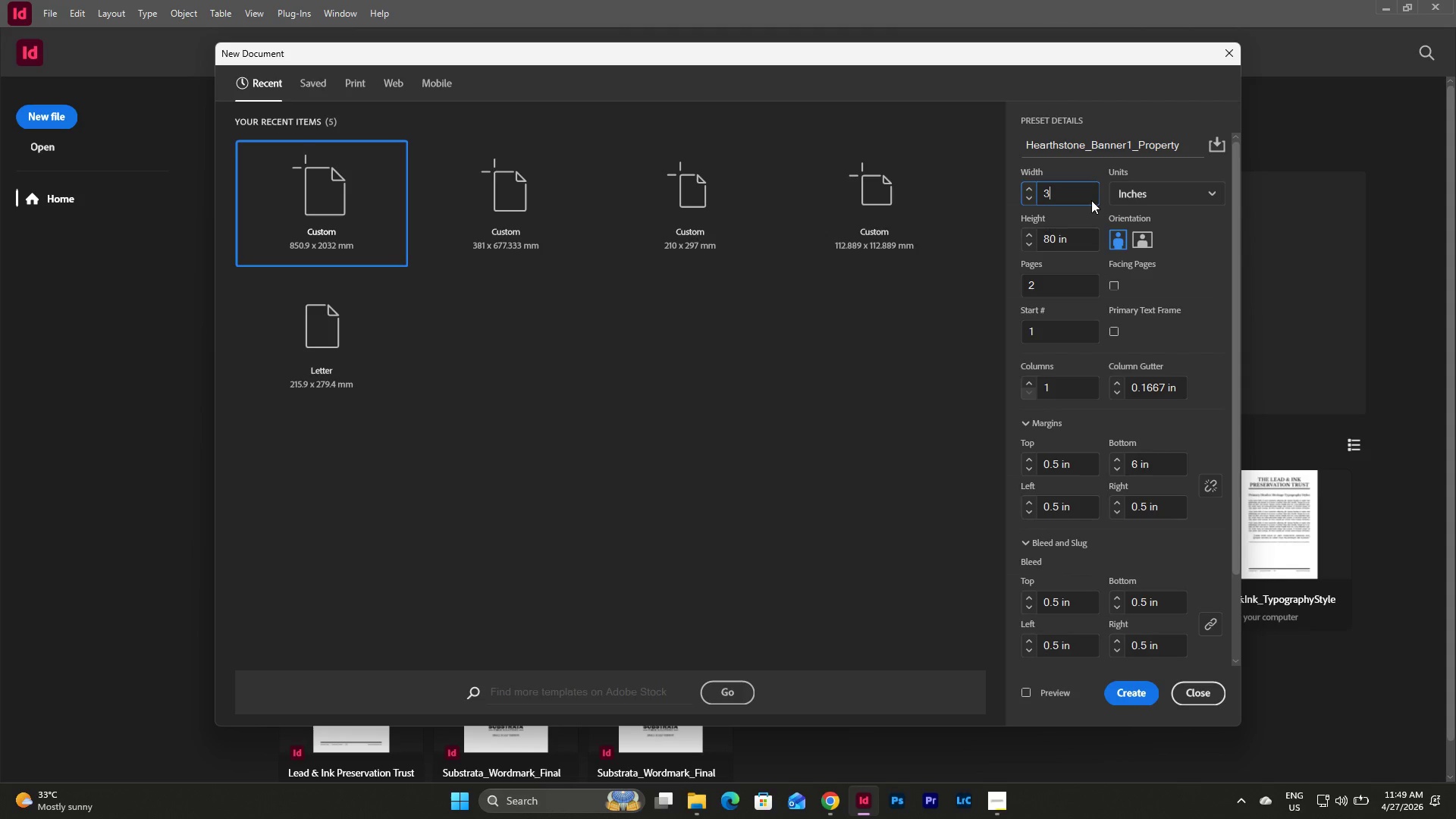 
key(Numpad3)
 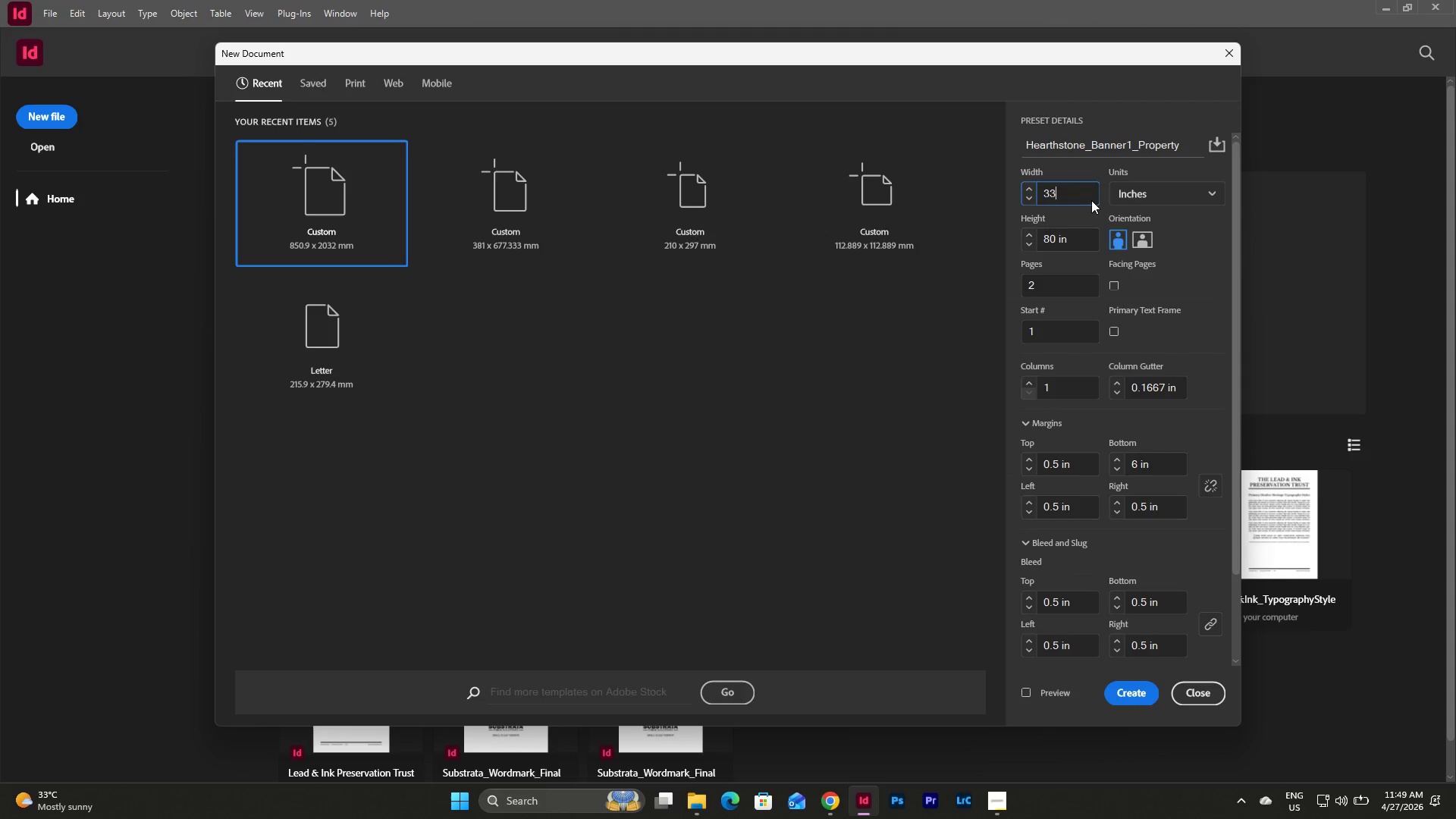 
key(NumpadDecimal)
 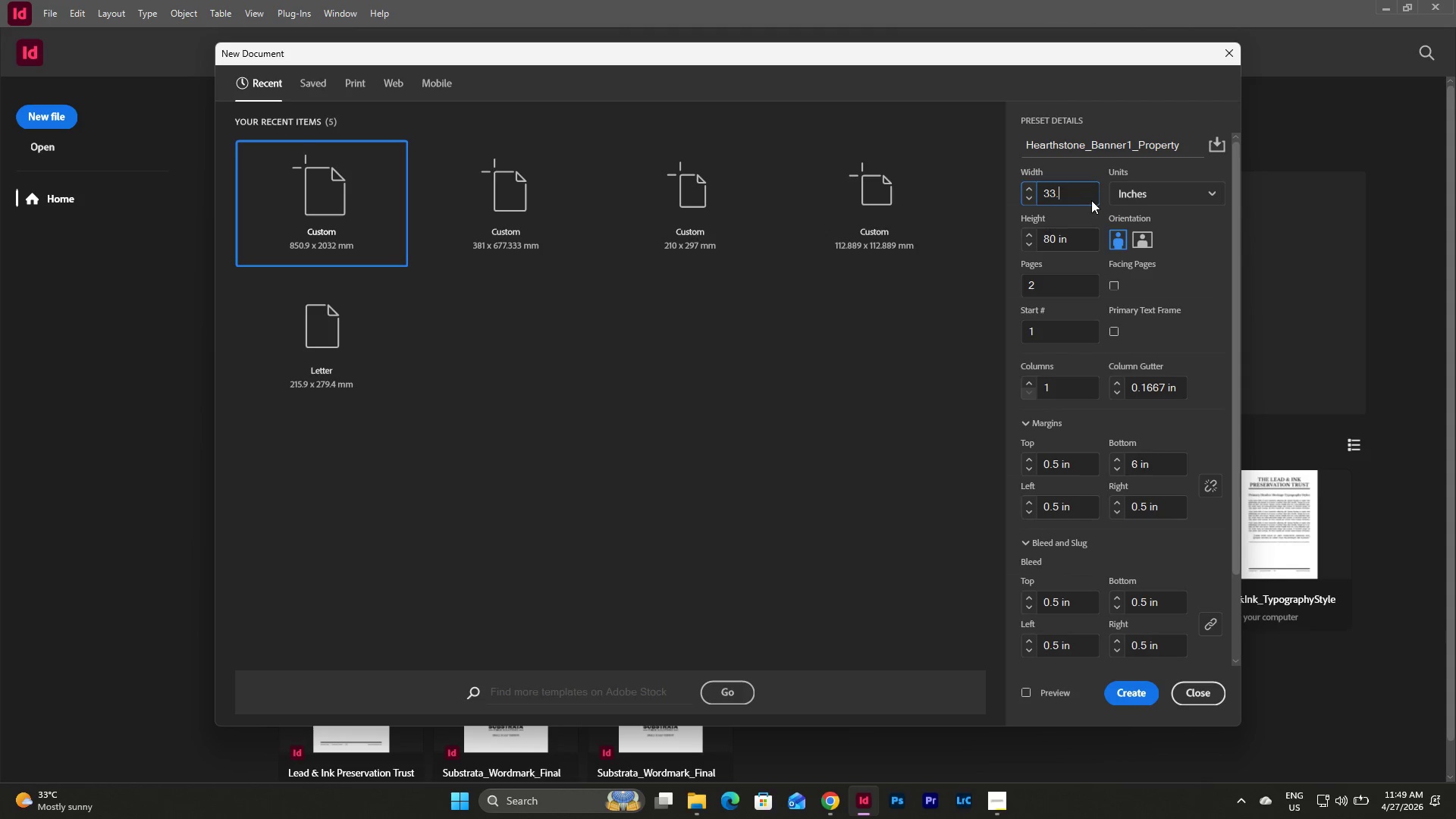 
key(Numpad5)
 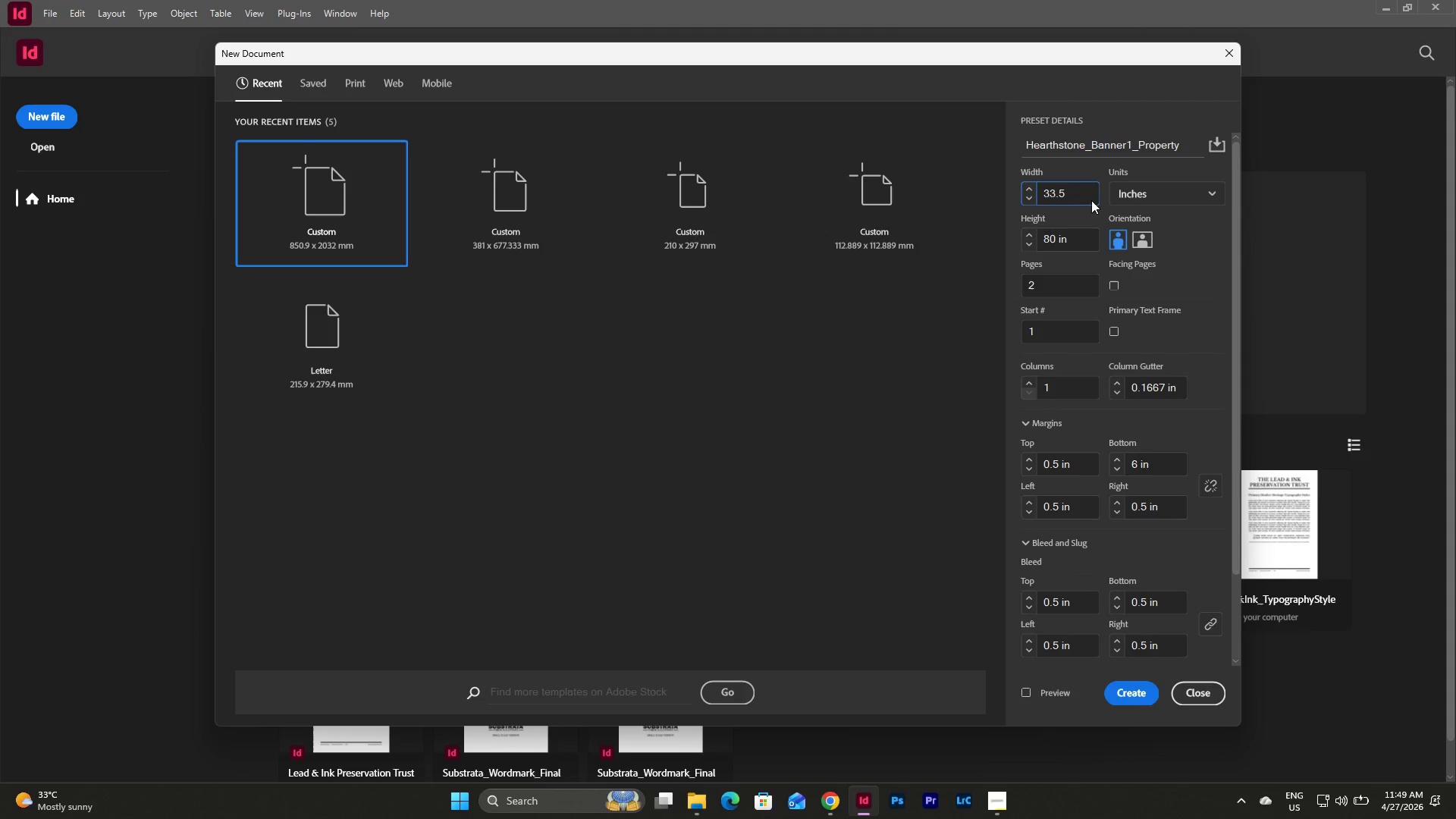 
key(Tab)
 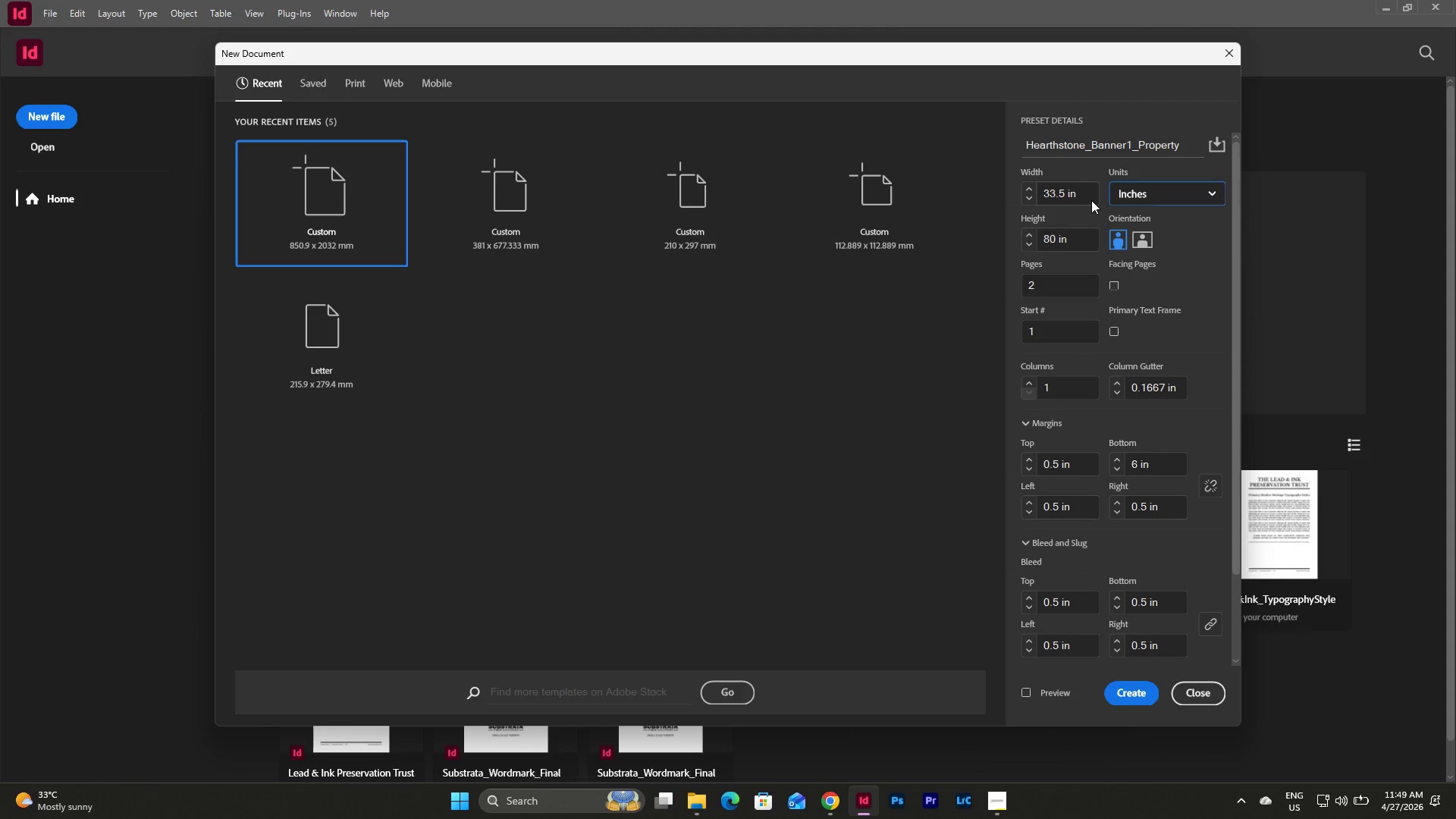 
key(Tab)
 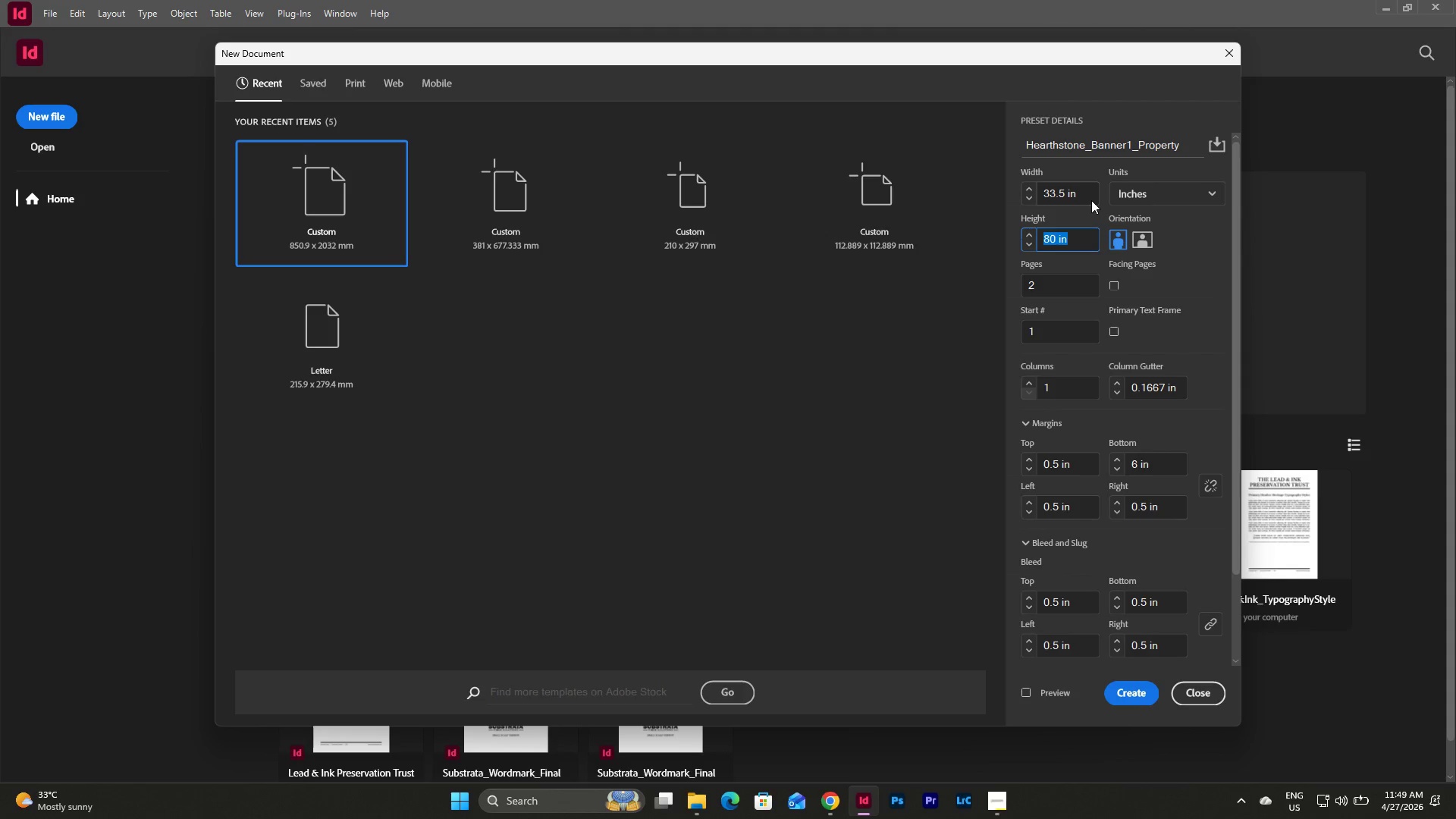 
key(Numpad8)
 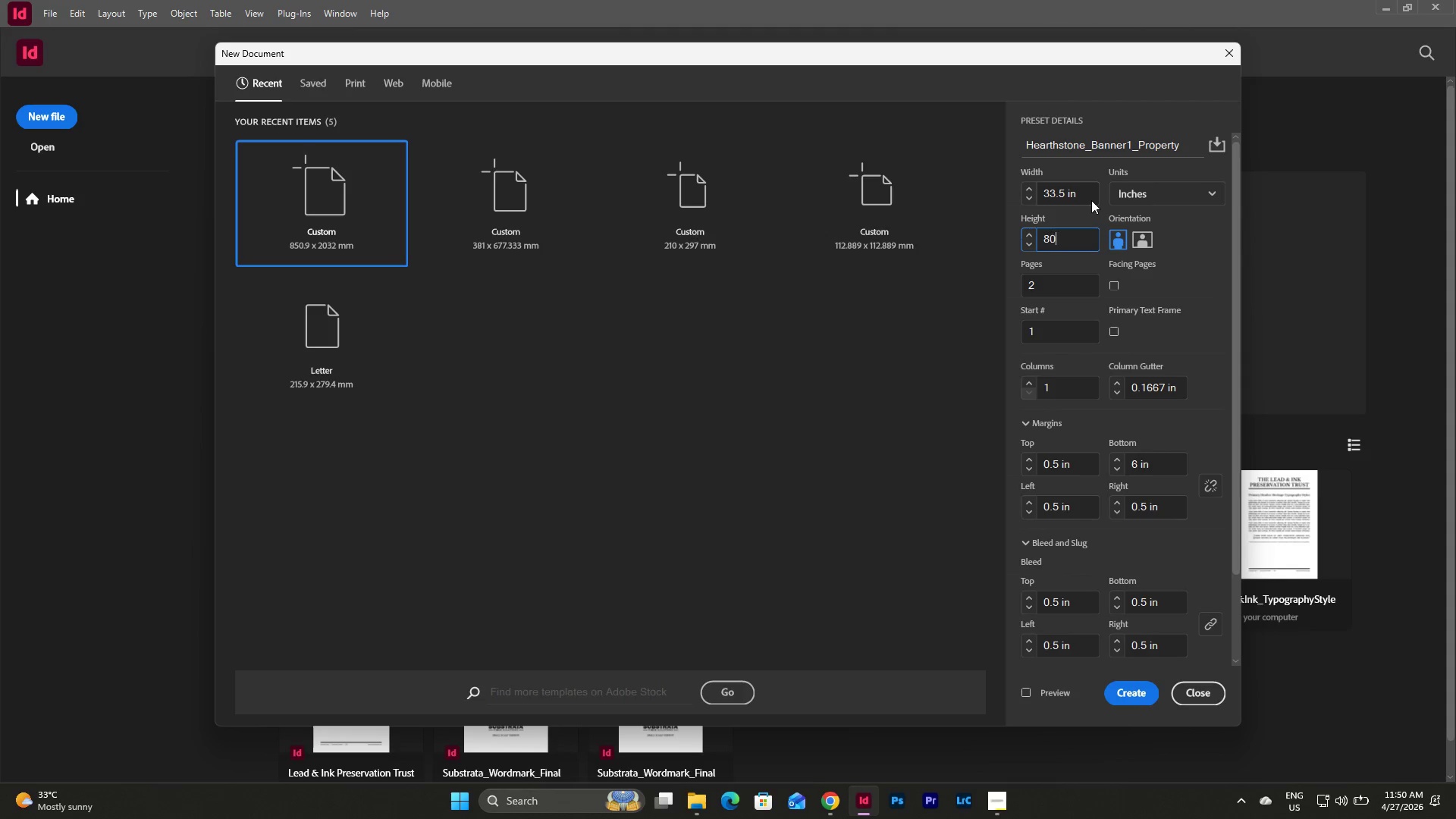 
key(Numpad0)
 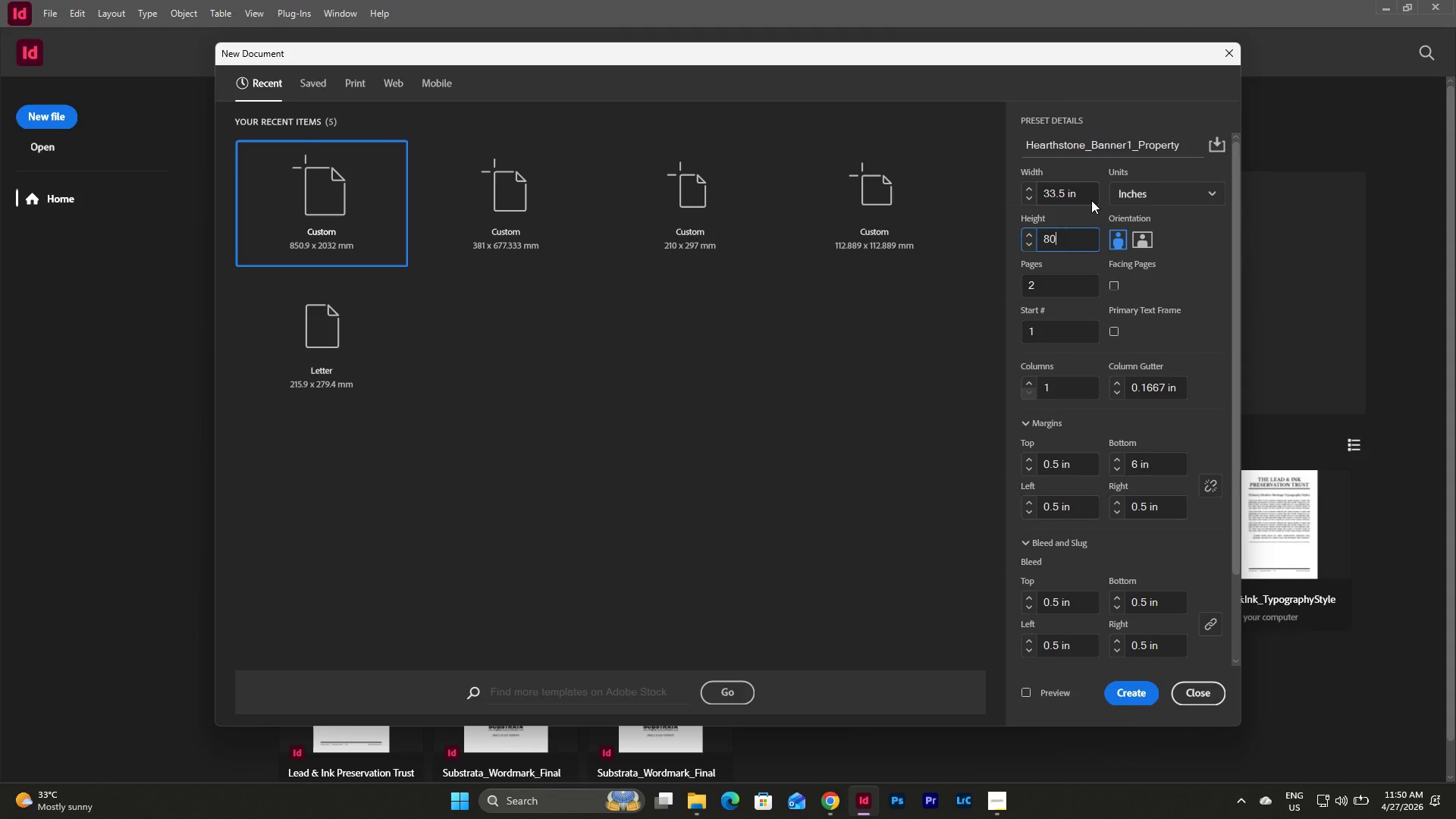 
key(Tab)
 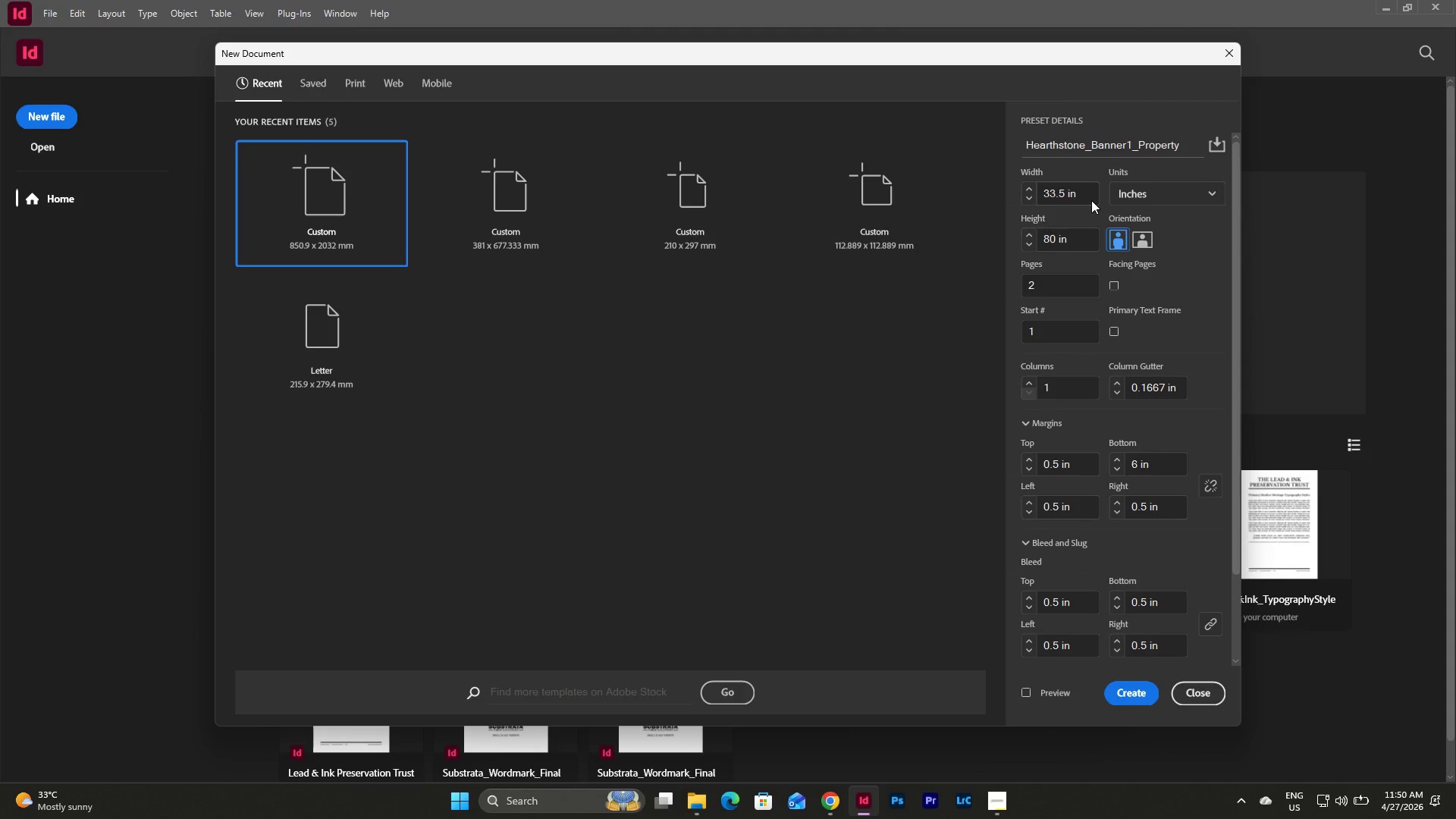 
key(Tab)
 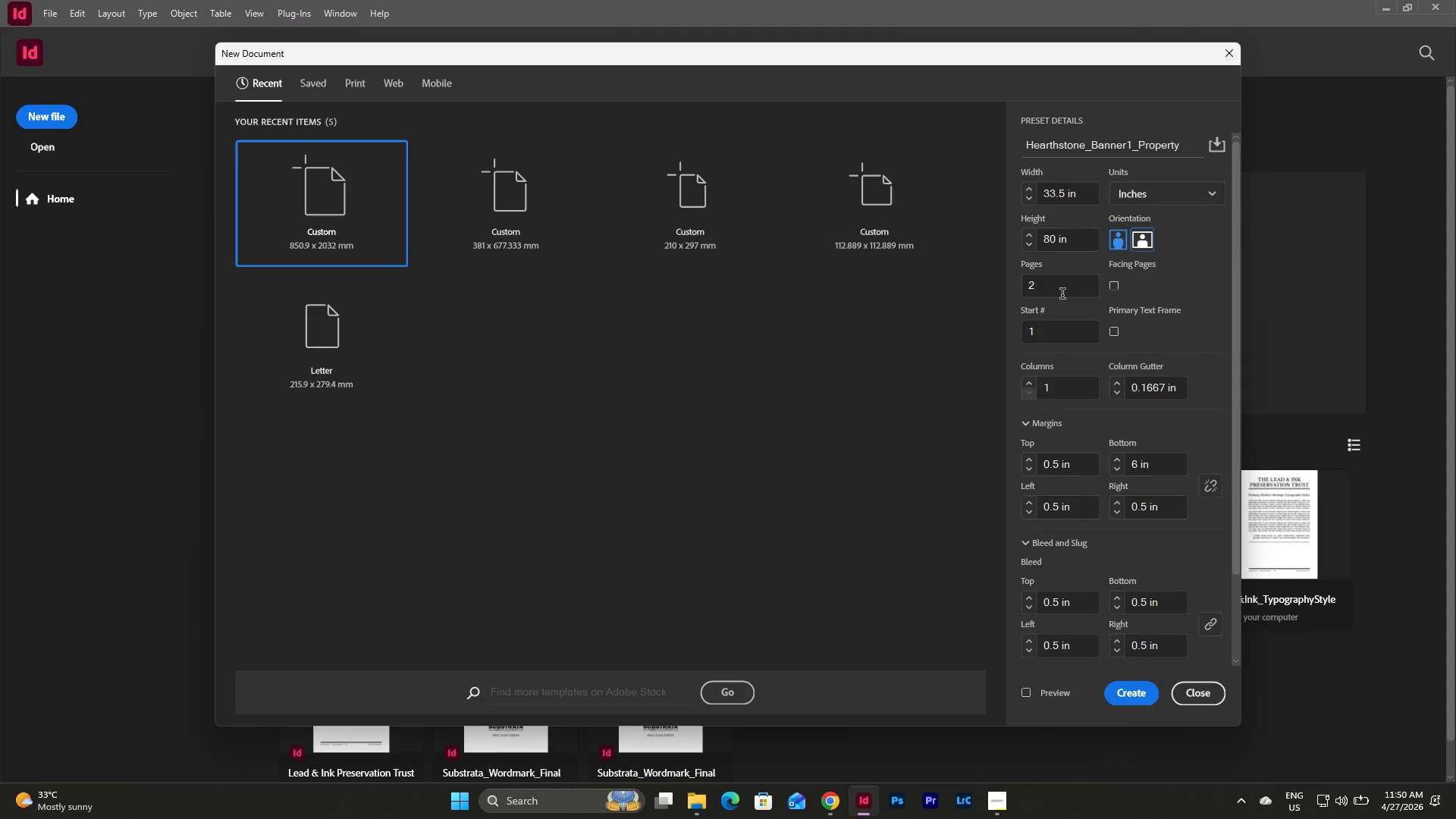 
left_click_drag(start_coordinate=[1056, 293], to_coordinate=[1003, 290])
 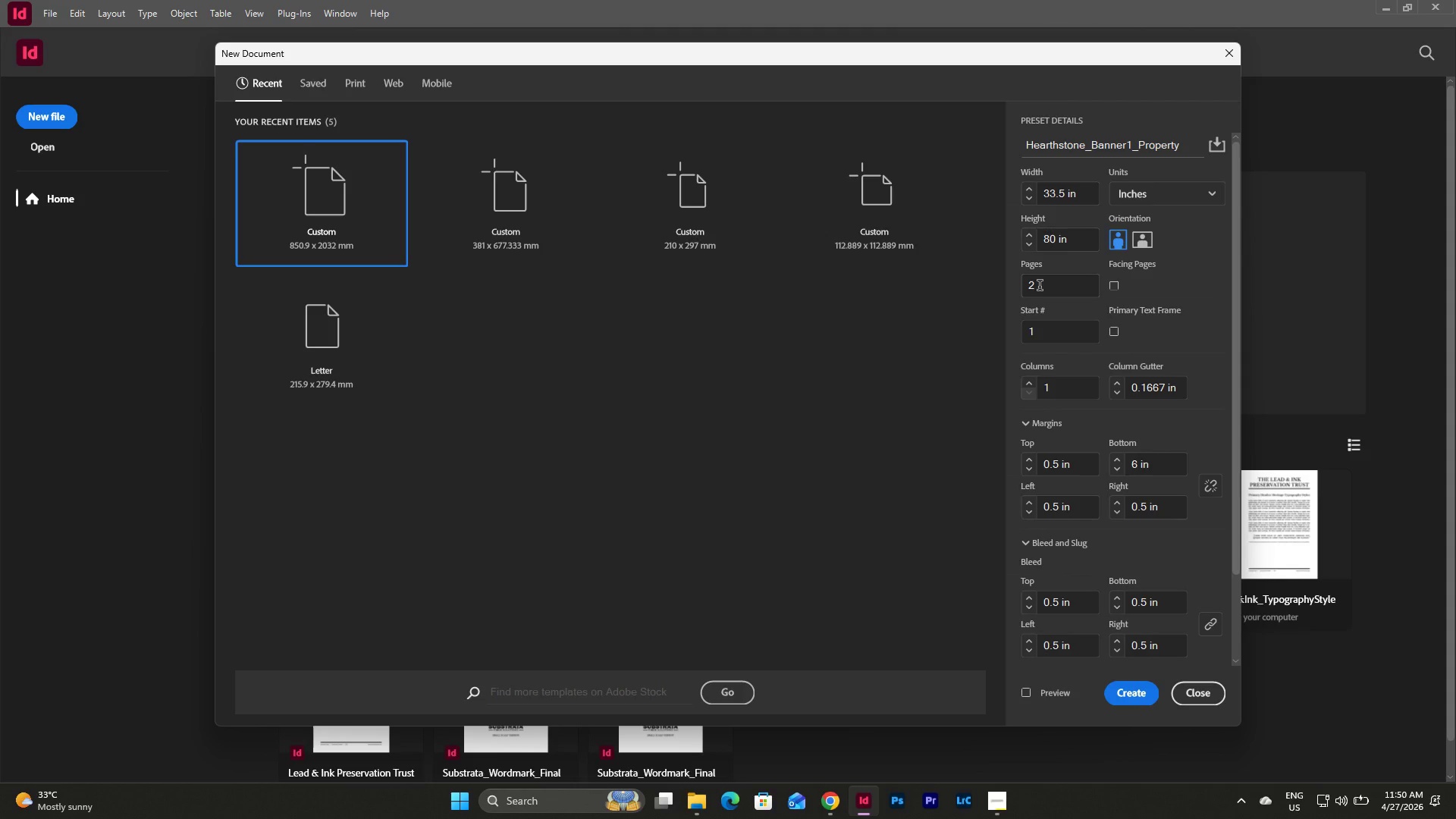 
left_click_drag(start_coordinate=[1040, 287], to_coordinate=[1008, 289])
 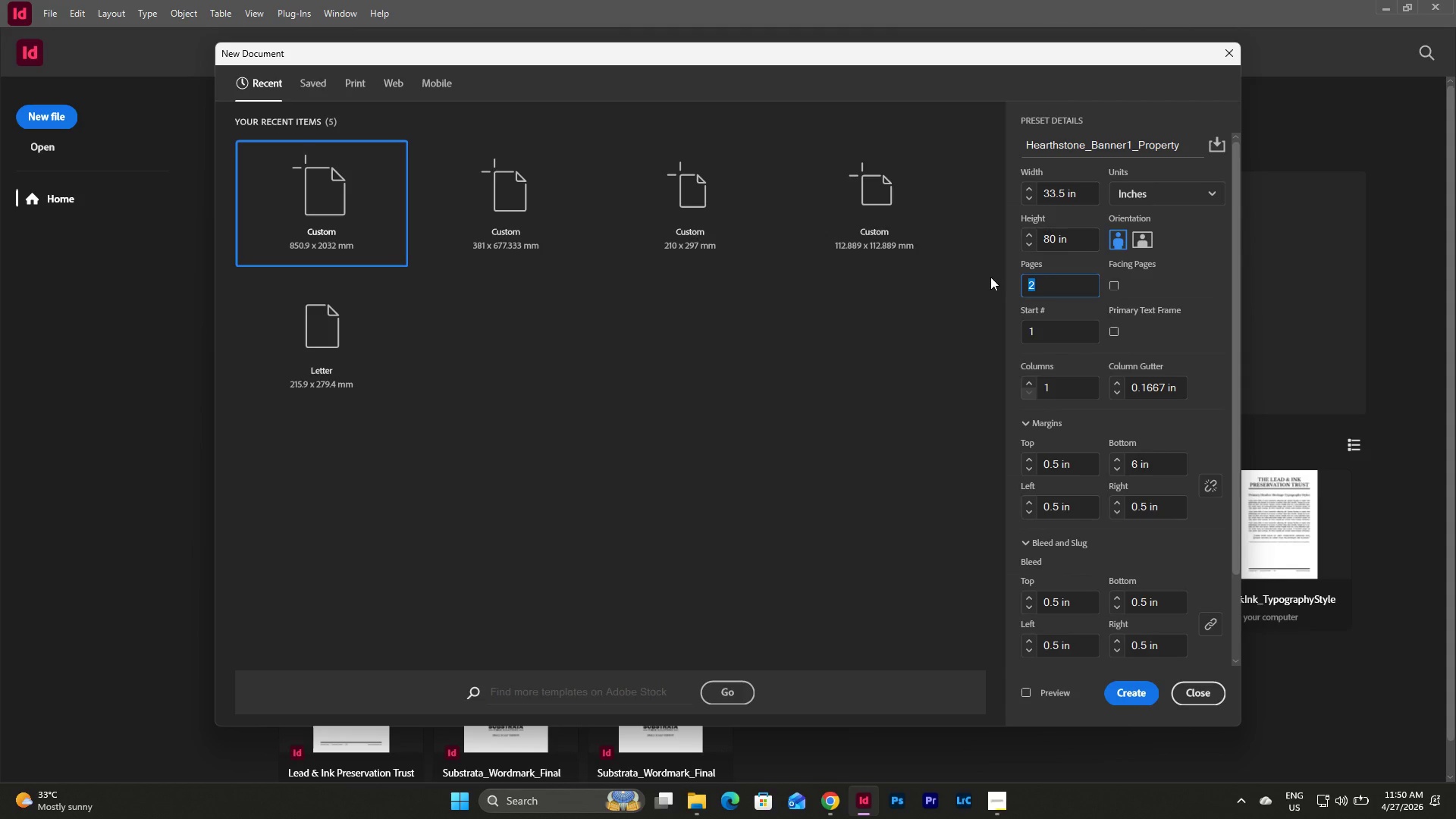 
key(Numpad1)
 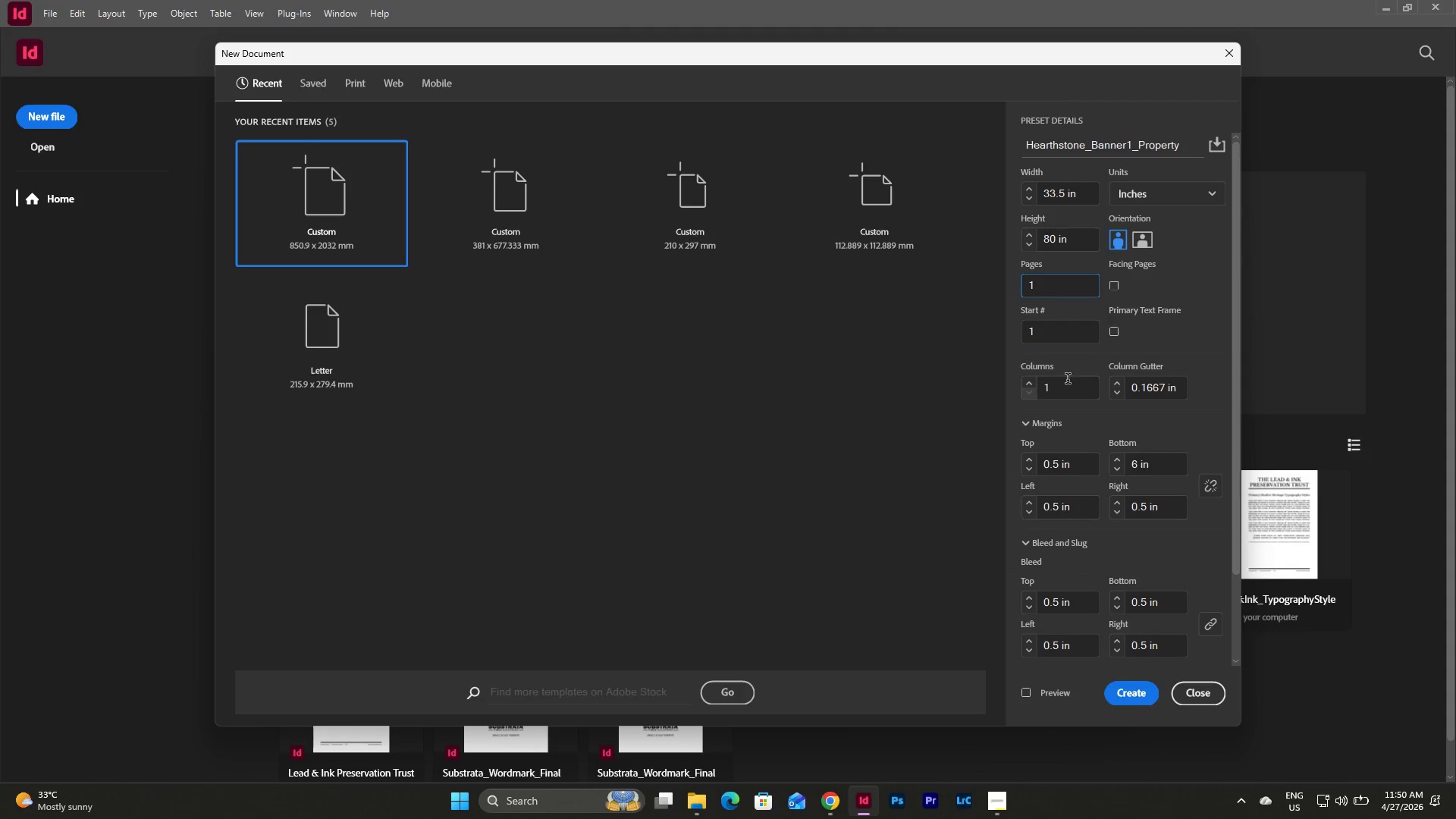 
scroll: coordinate [1073, 363], scroll_direction: down, amount: 2.0
 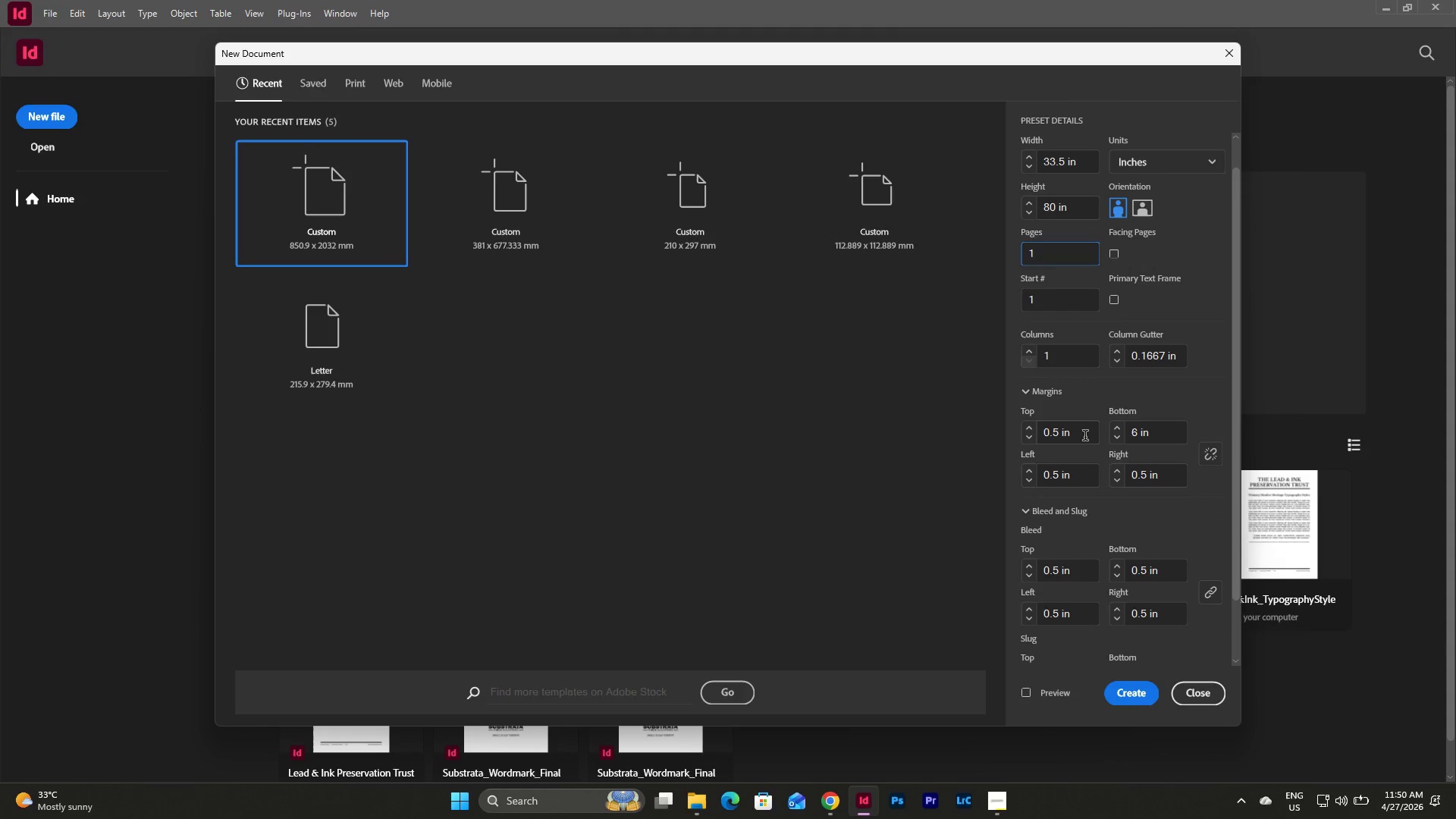 
left_click([1171, 428])
 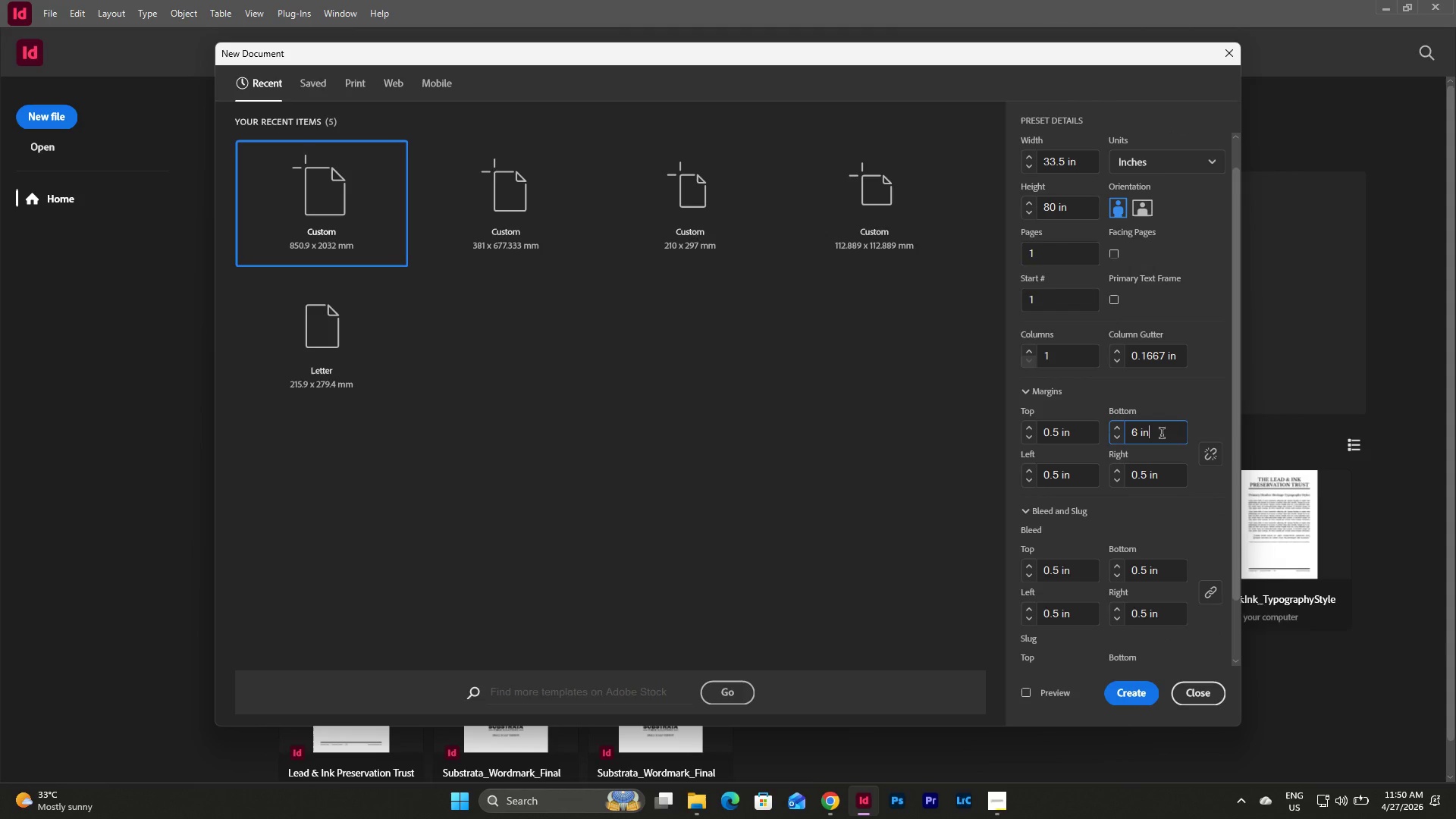 
left_click_drag(start_coordinate=[1162, 435], to_coordinate=[1128, 433])
 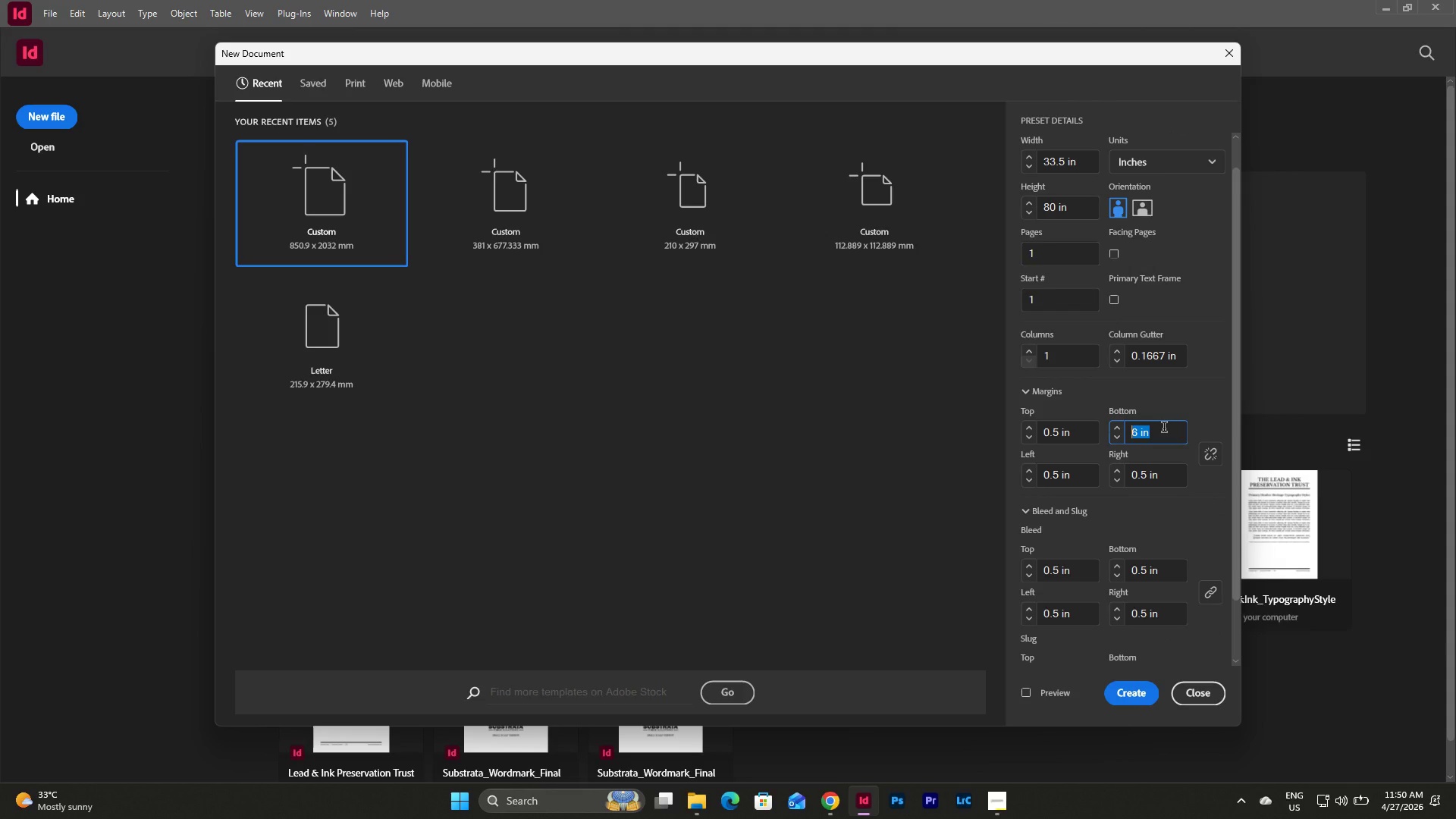 
key(Numpad6)
 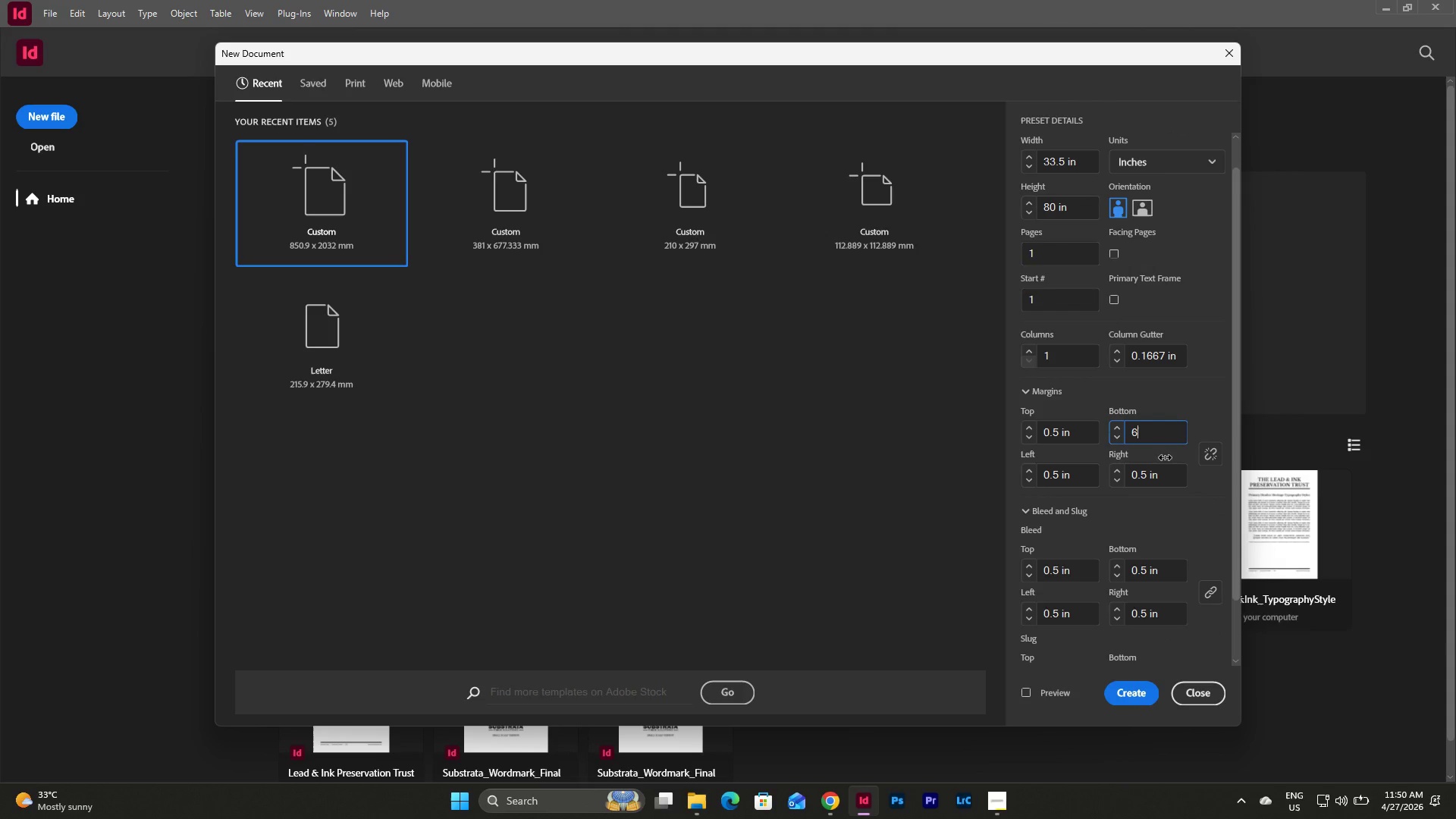 
left_click([1176, 482])
 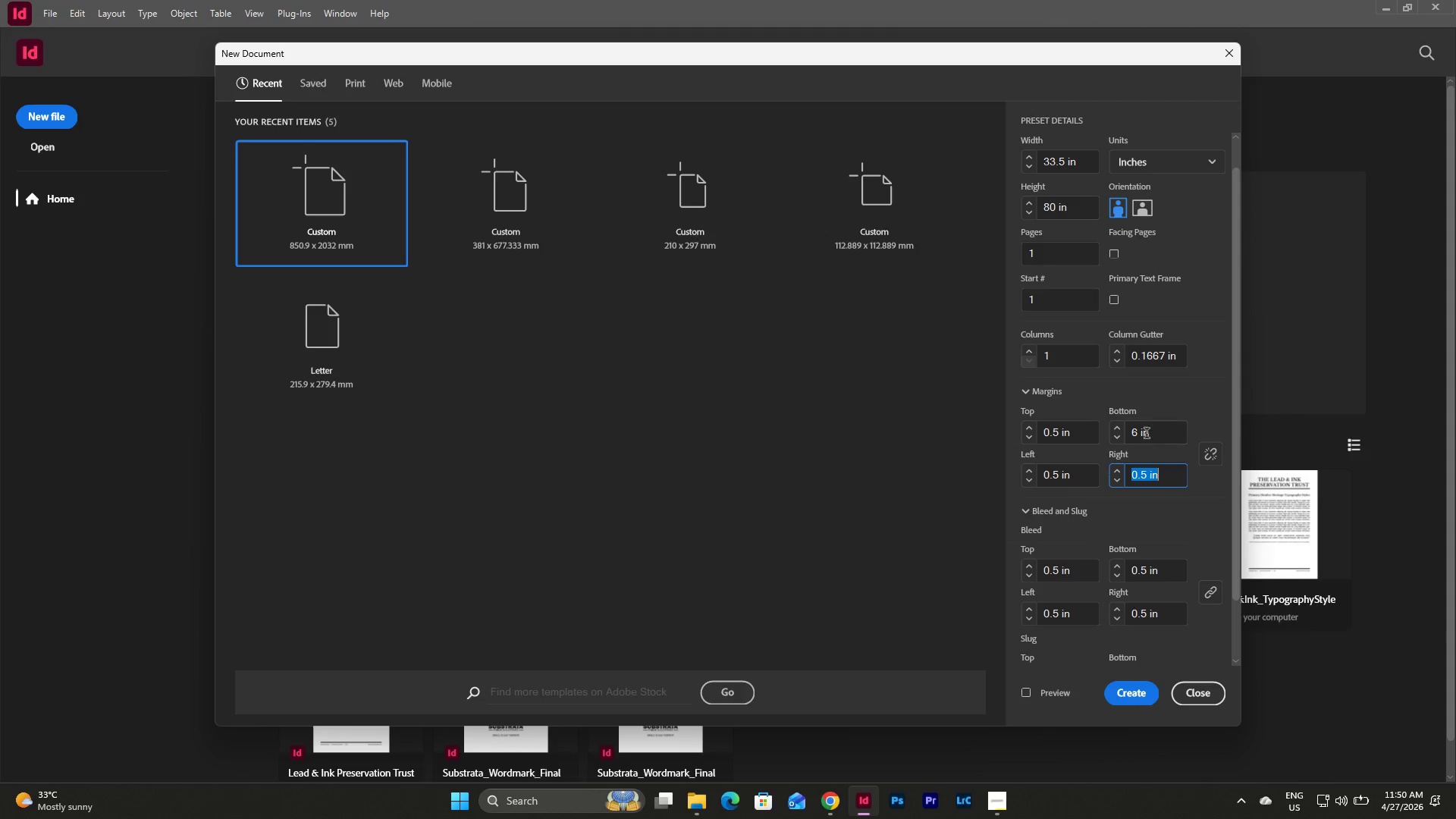 
scroll: coordinate [1147, 435], scroll_direction: down, amount: 4.0
 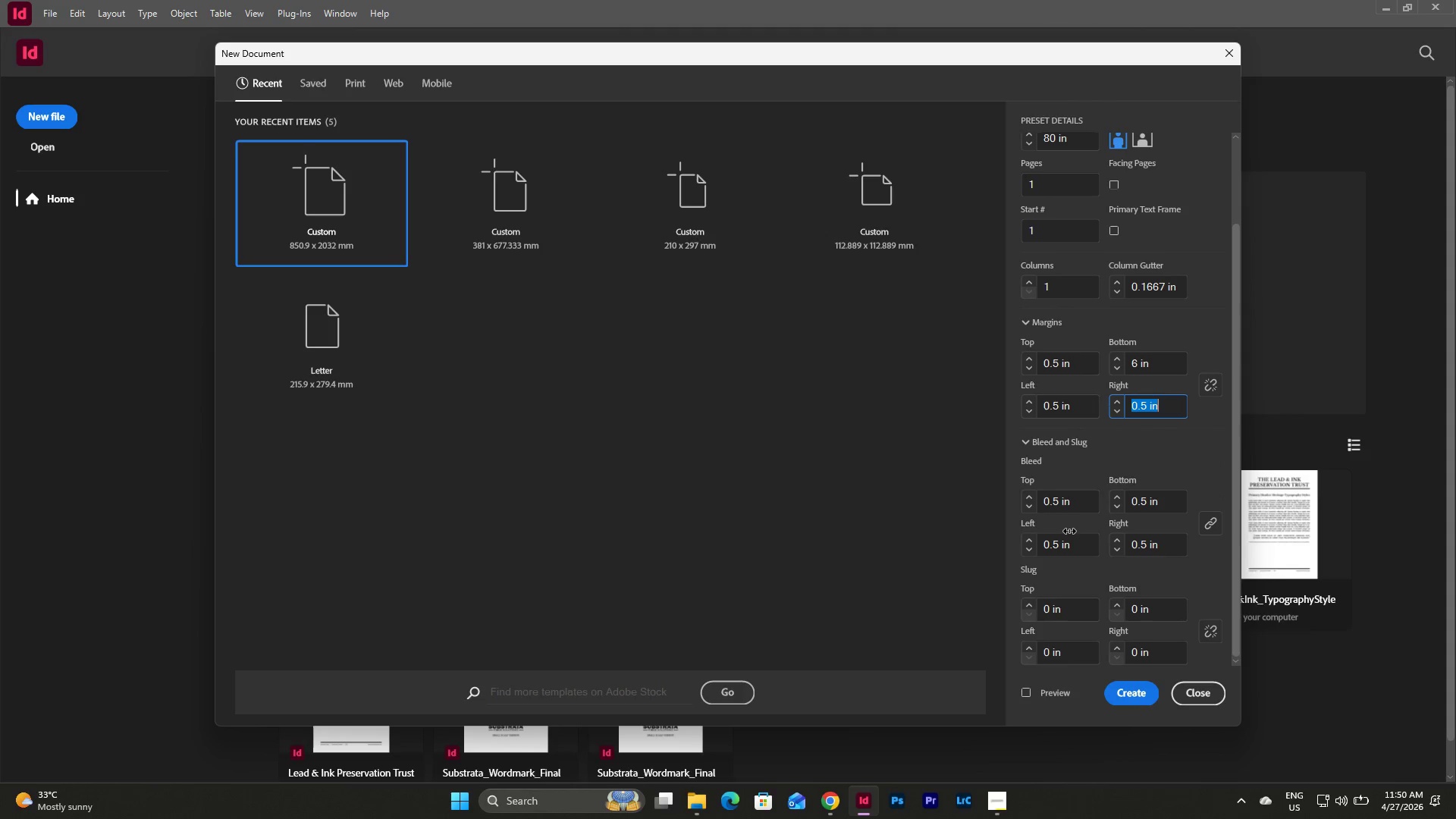 
left_click_drag(start_coordinate=[1078, 500], to_coordinate=[1015, 498])
 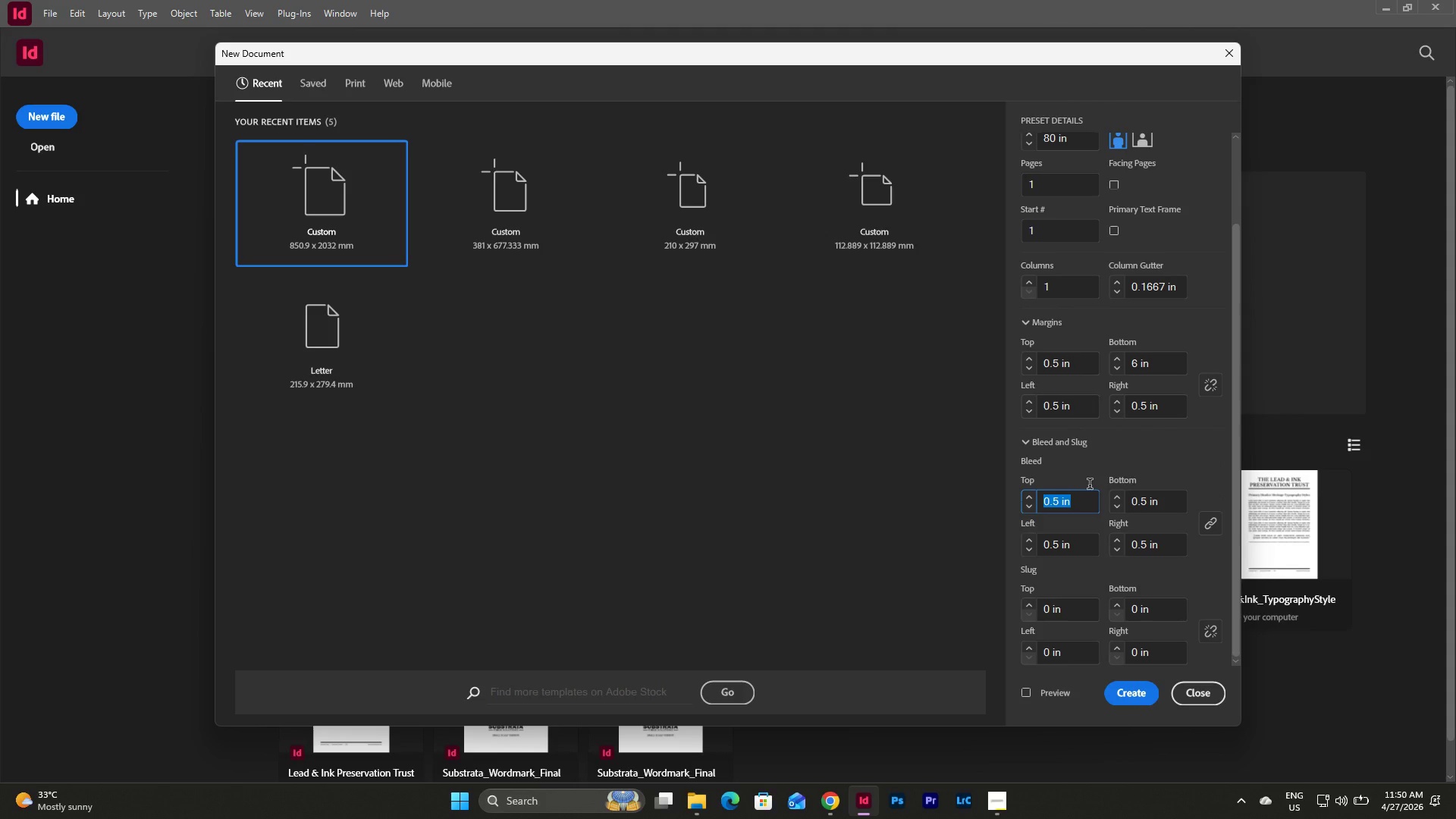 
key(Numpad0)
 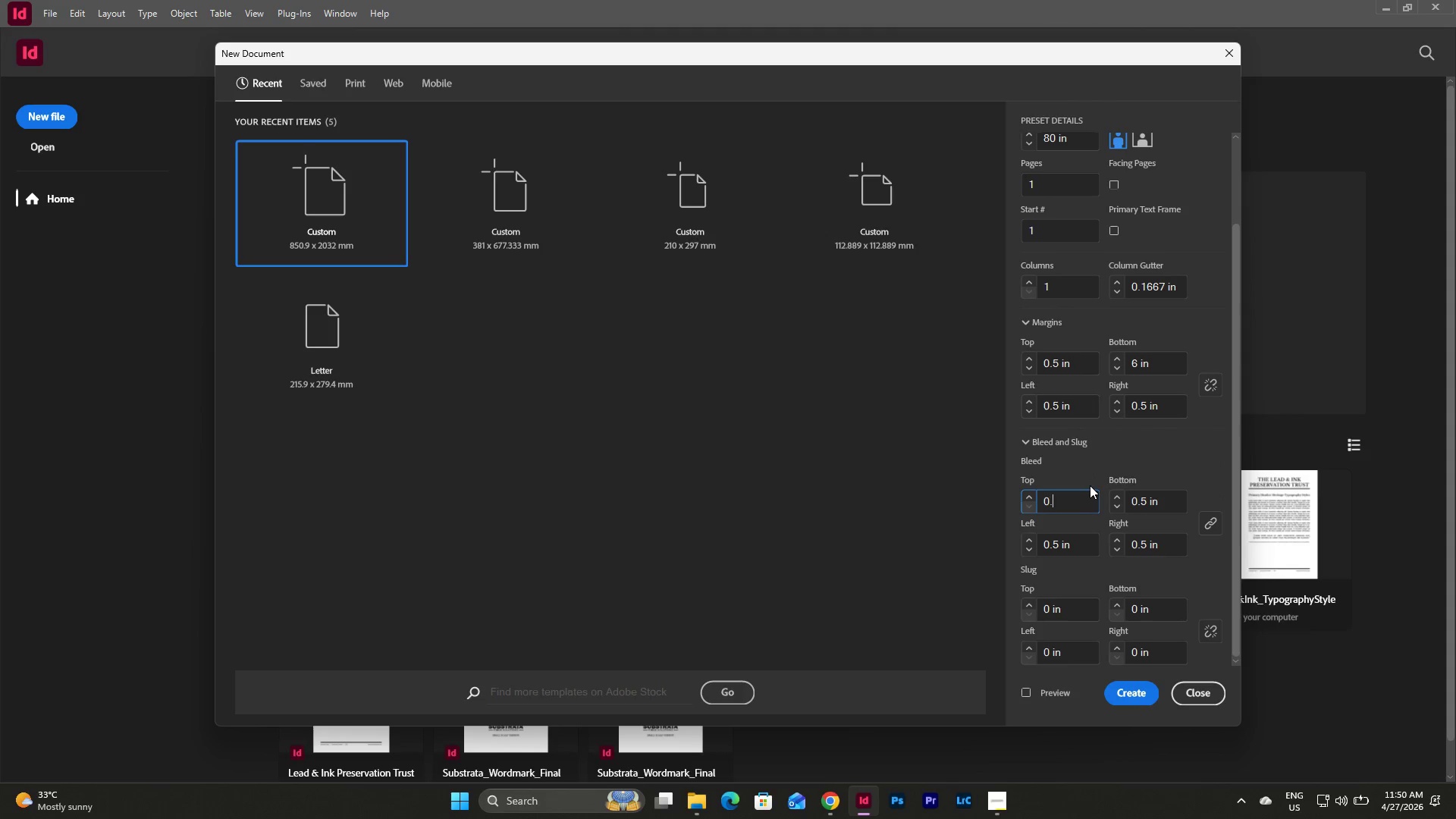 
key(NumpadDecimal)
 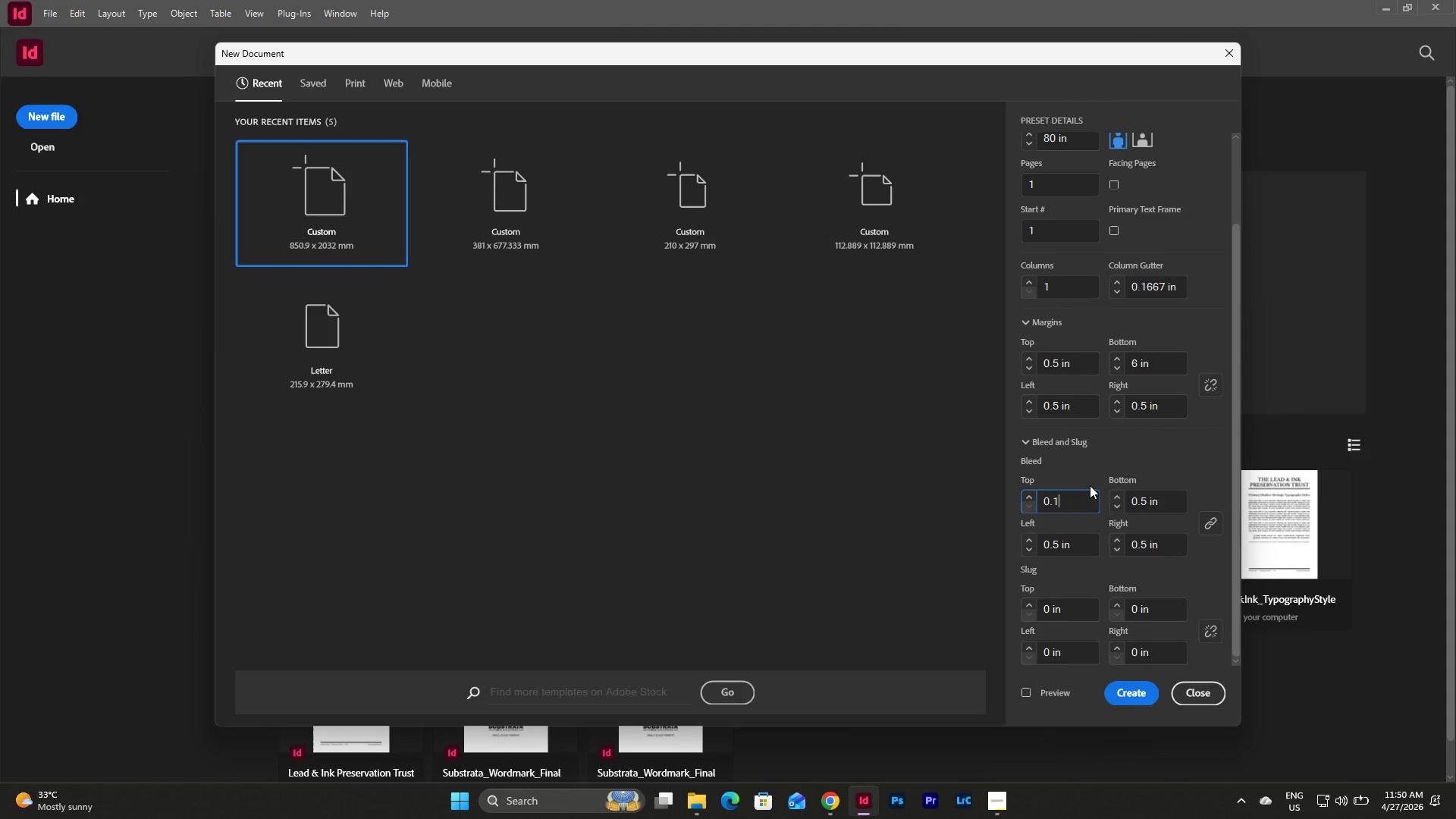 
key(Numpad1)
 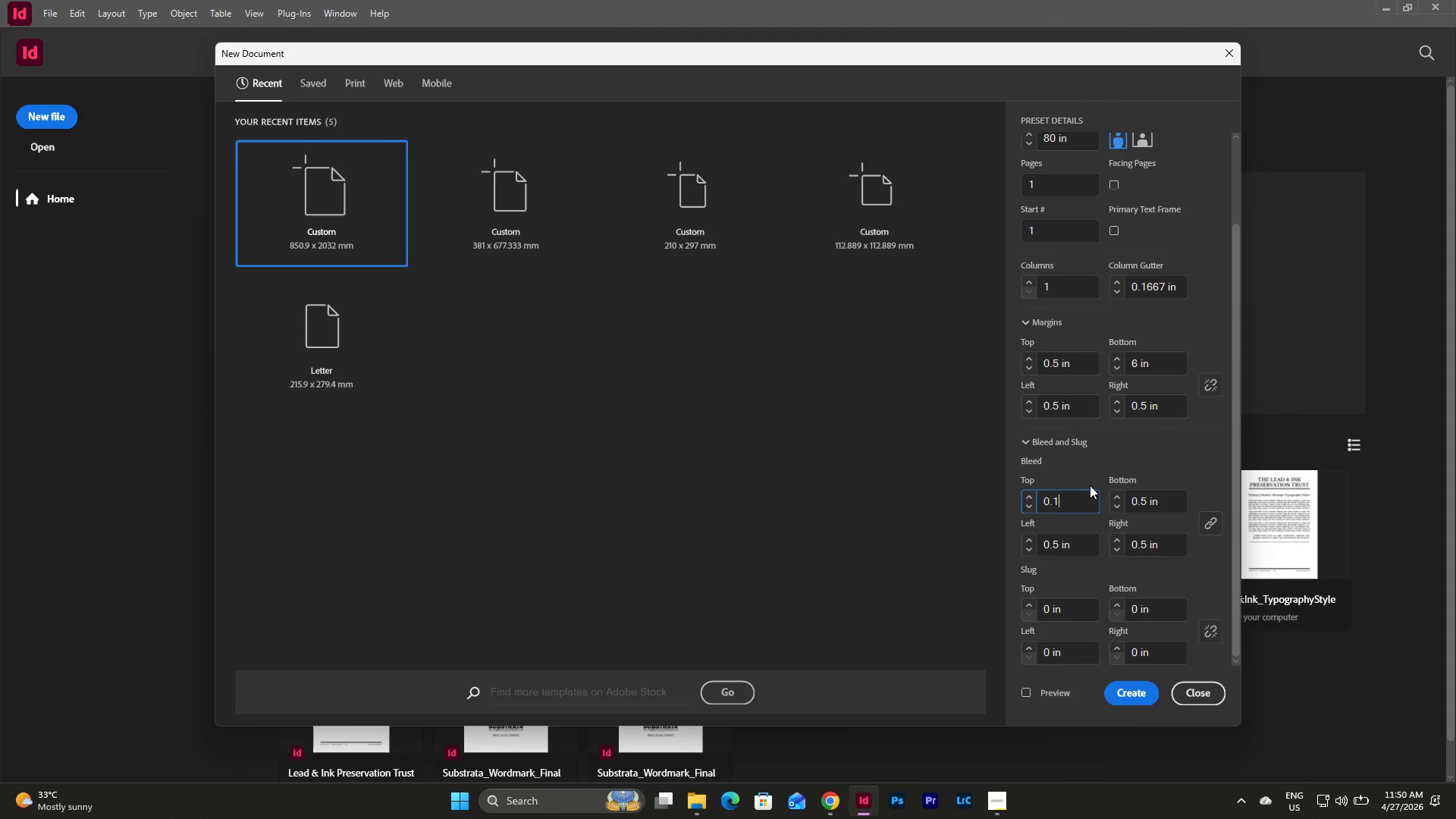 
key(Numpad2)
 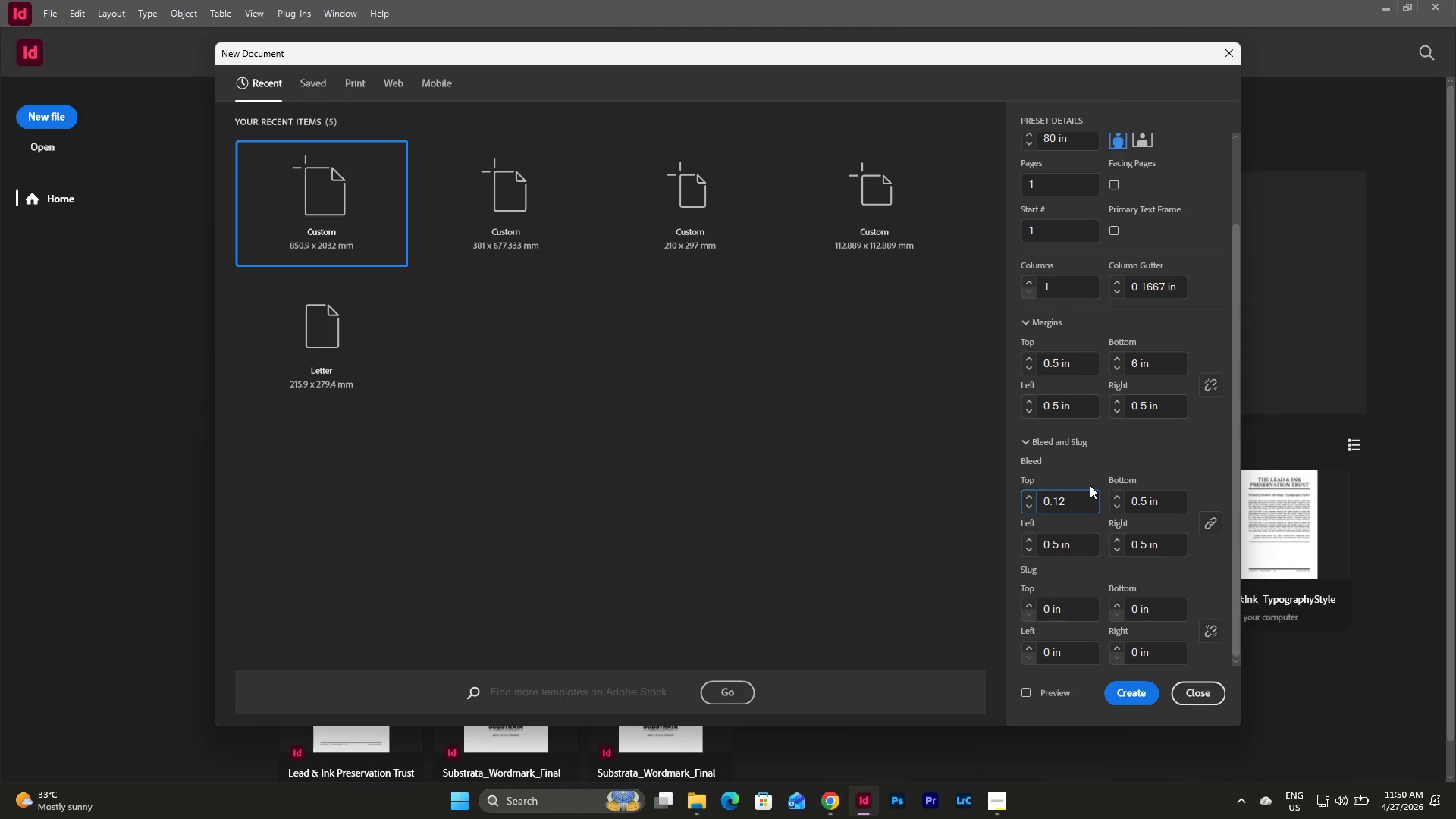 
key(Numpad5)
 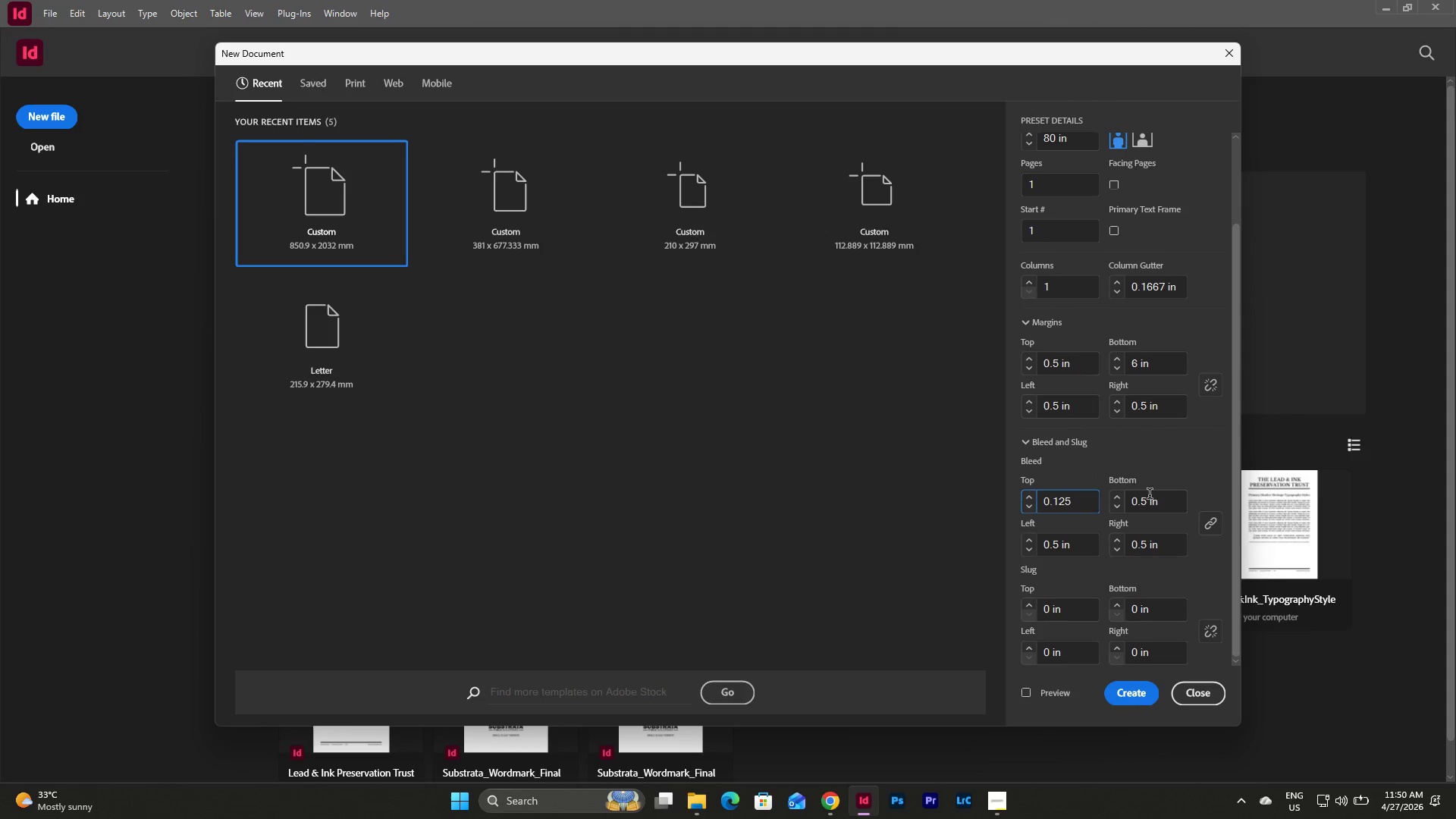 
left_click([1169, 507])
 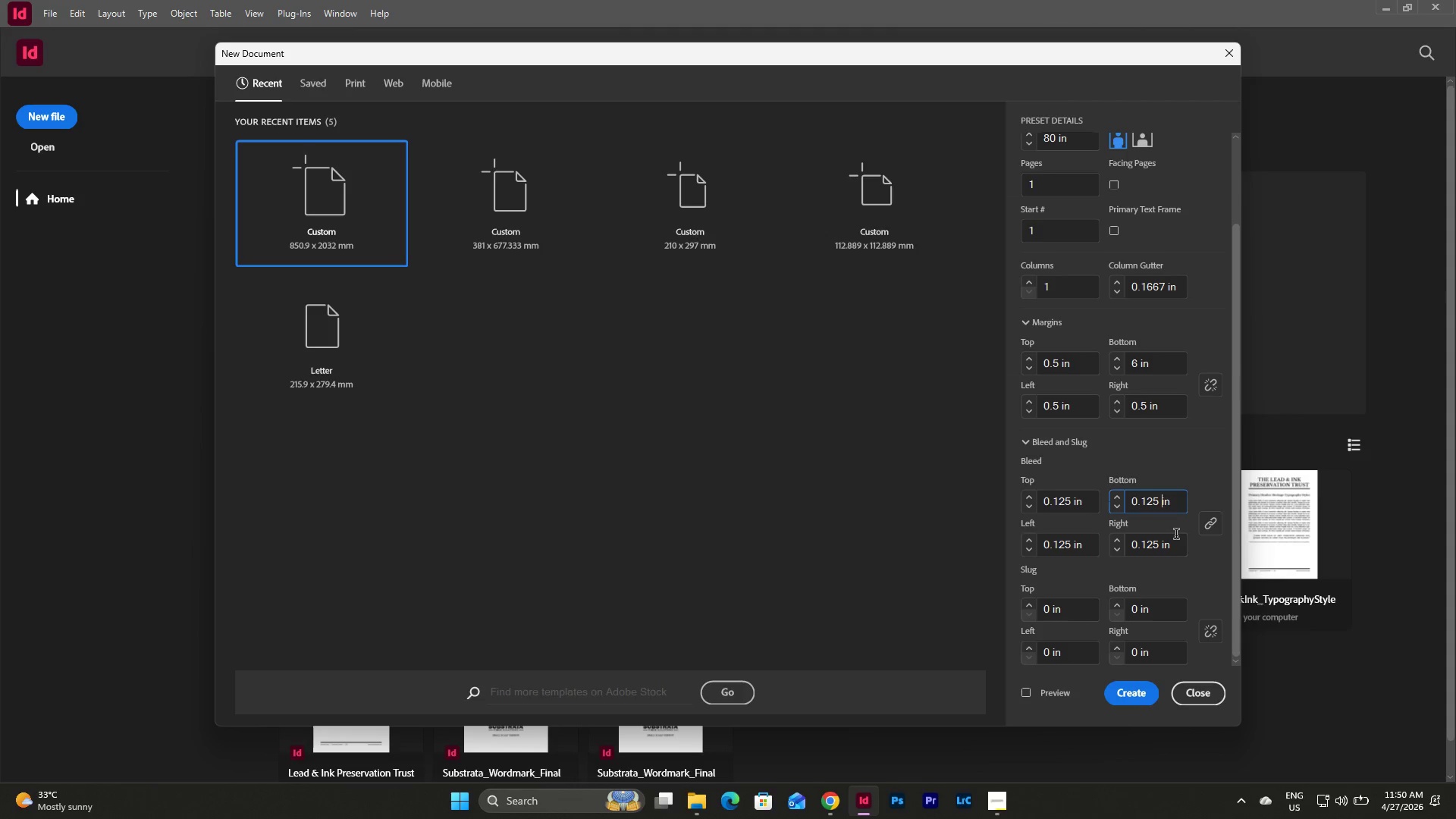 
left_click([1210, 526])
 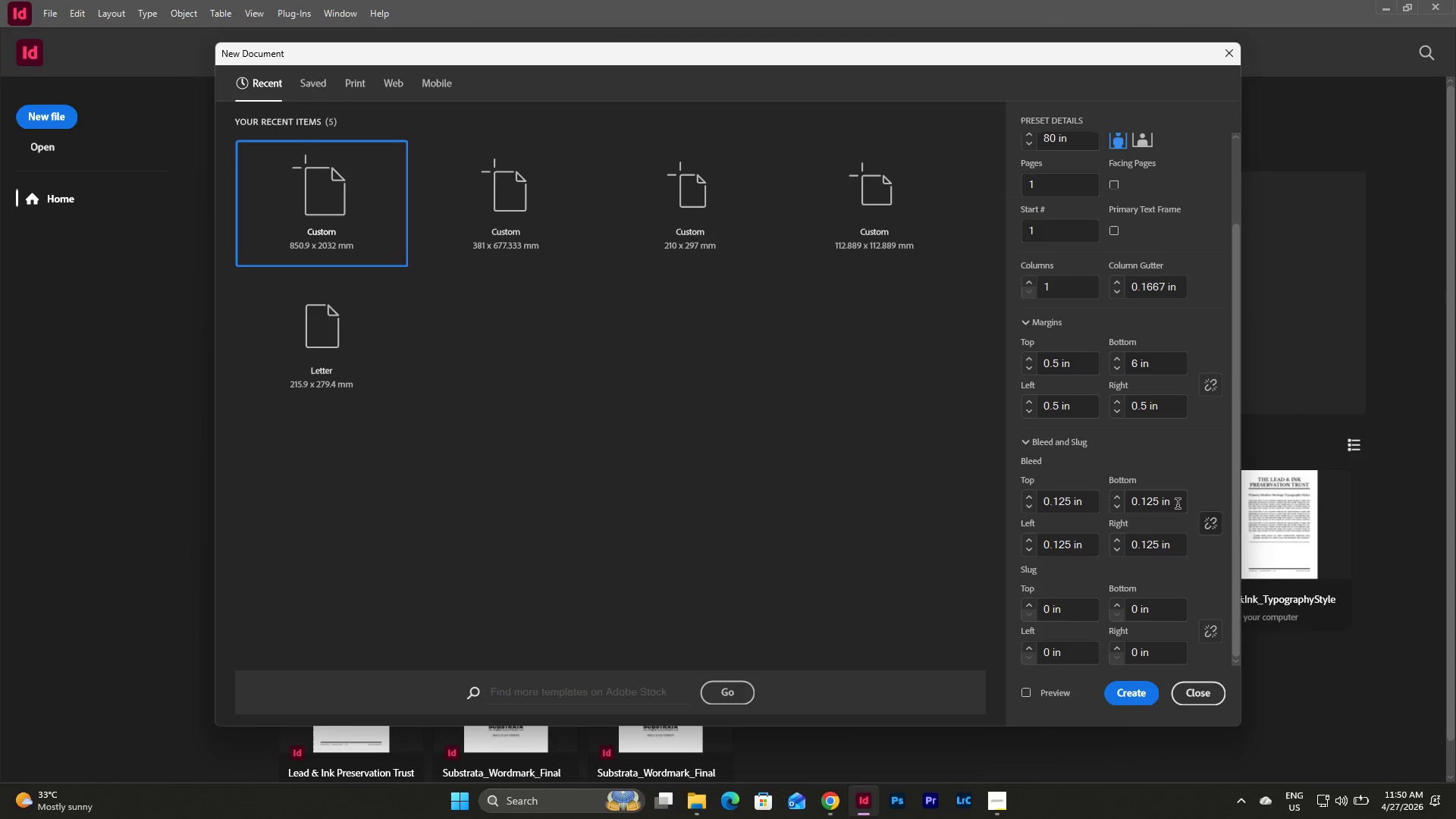 
left_click_drag(start_coordinate=[1177, 505], to_coordinate=[1108, 504])
 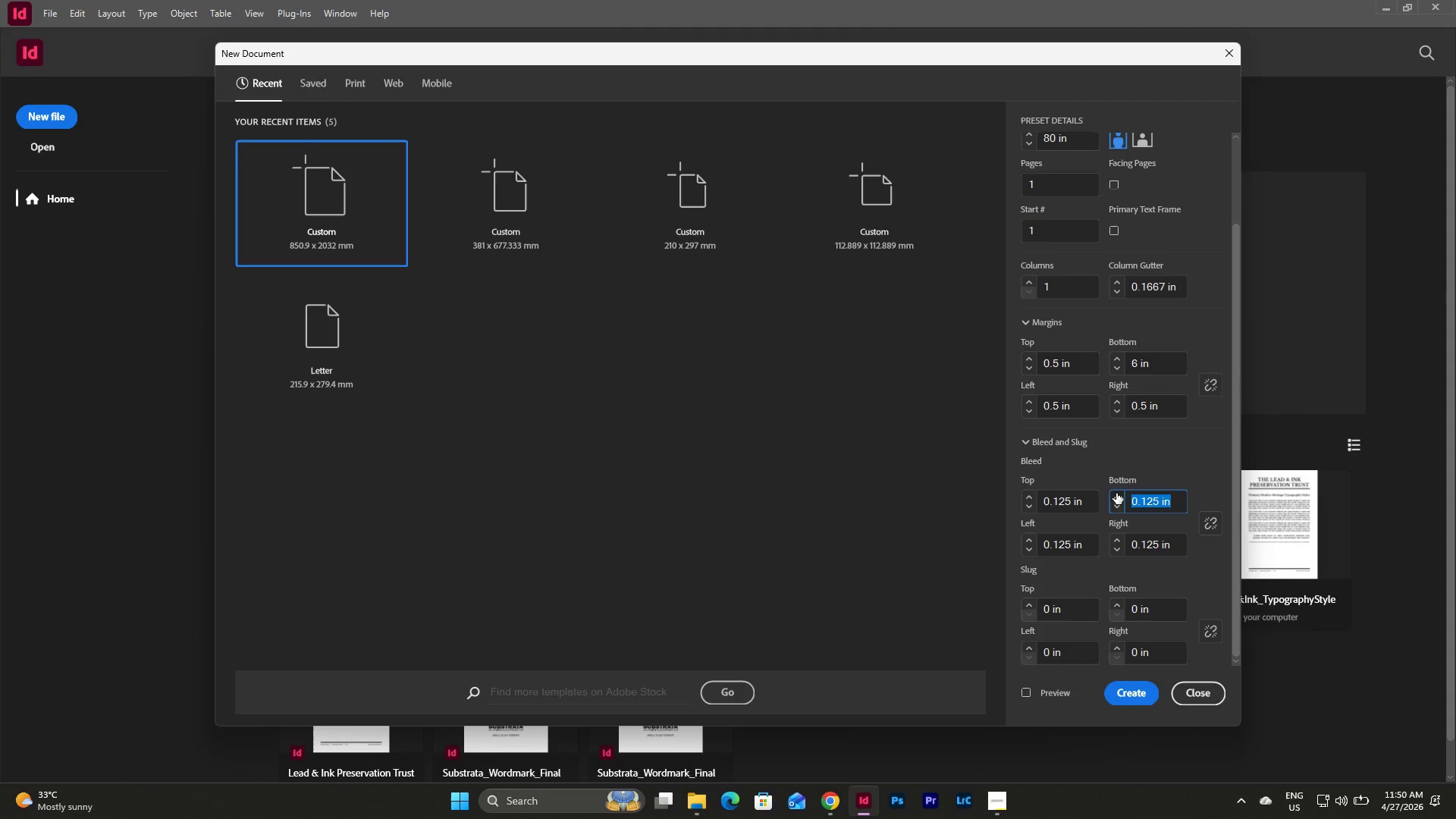 
key(Numpad0)
 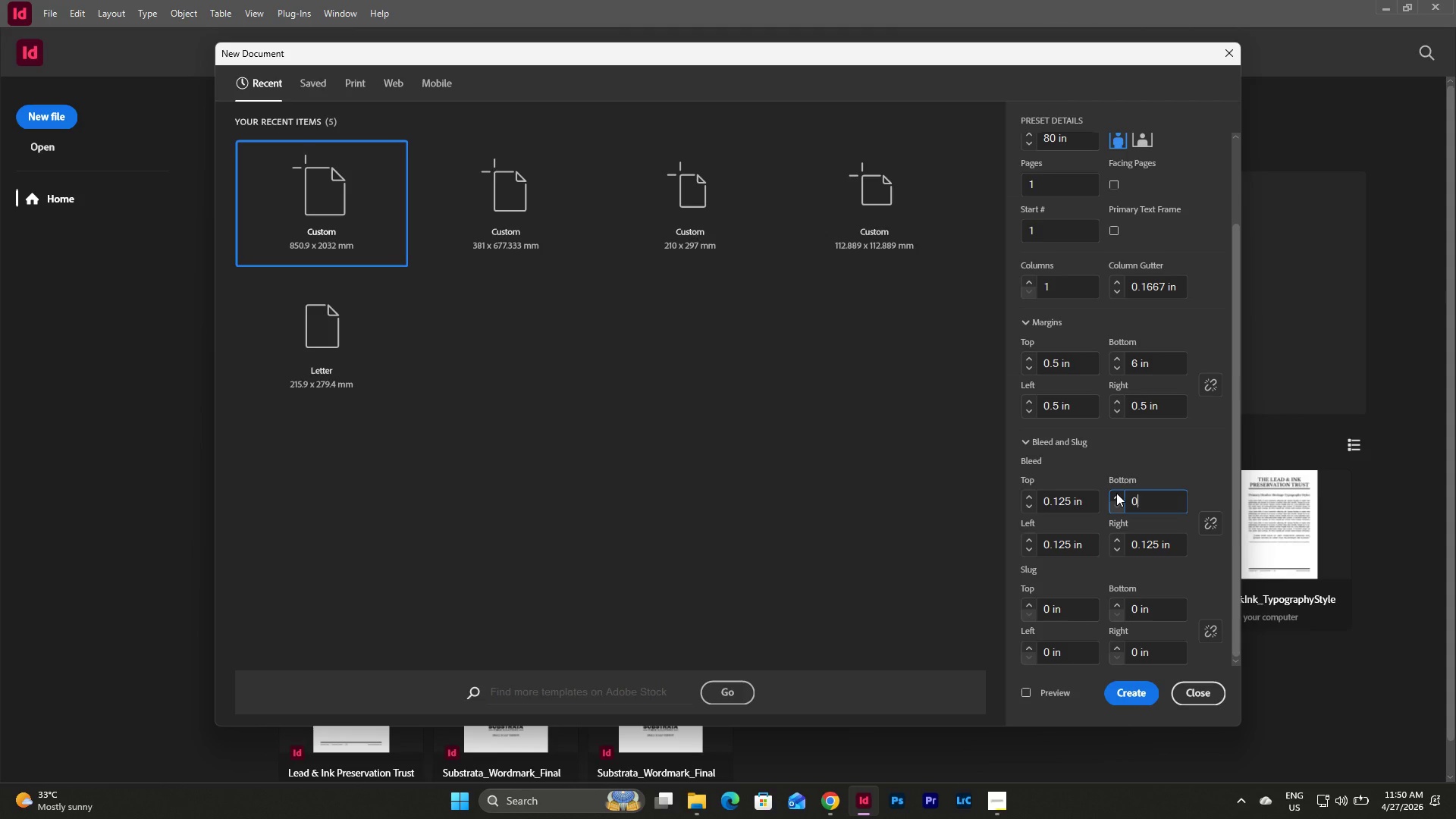 
scroll: coordinate [1116, 493], scroll_direction: down, amount: 4.0
 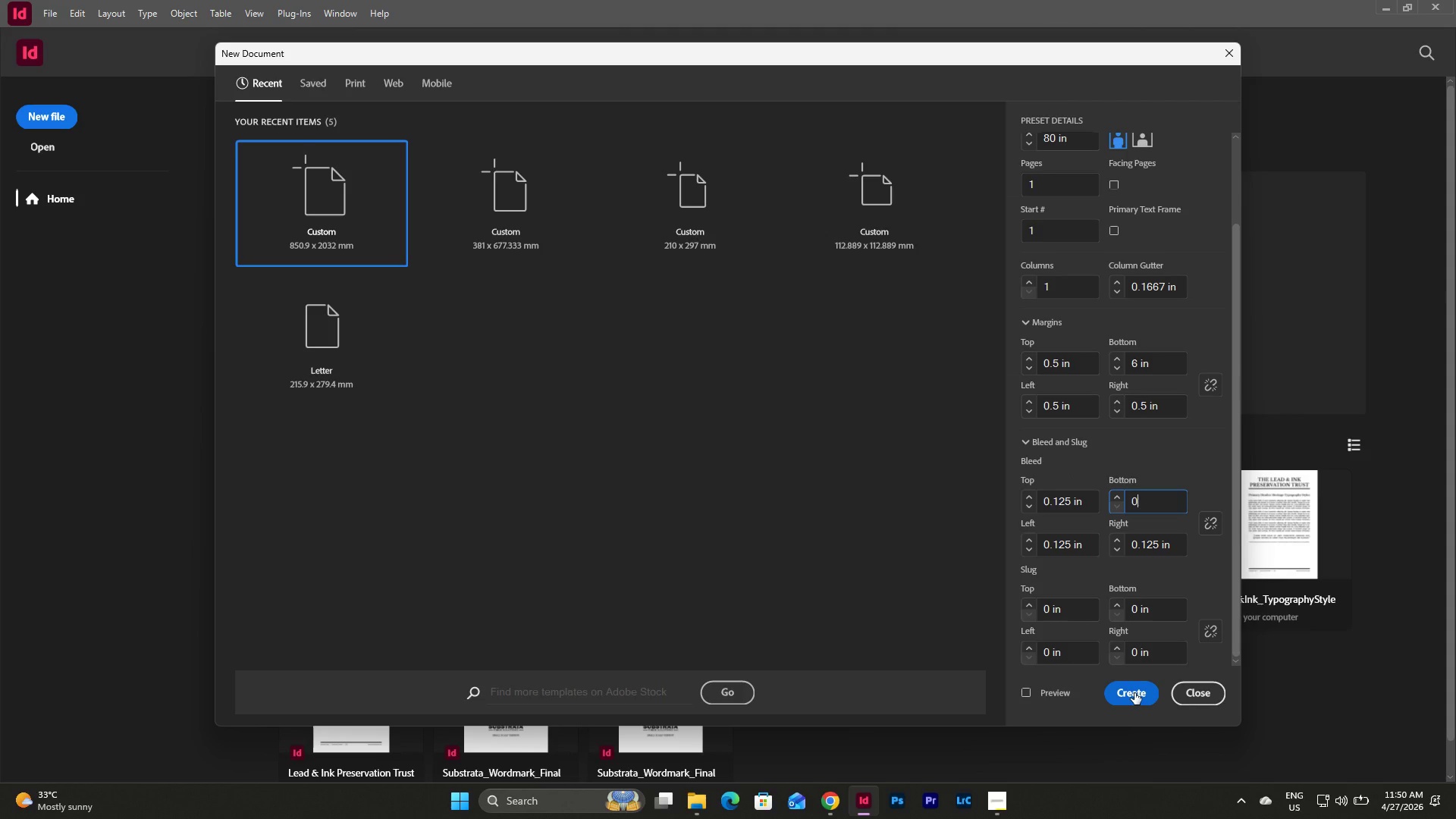 
left_click([1134, 693])
 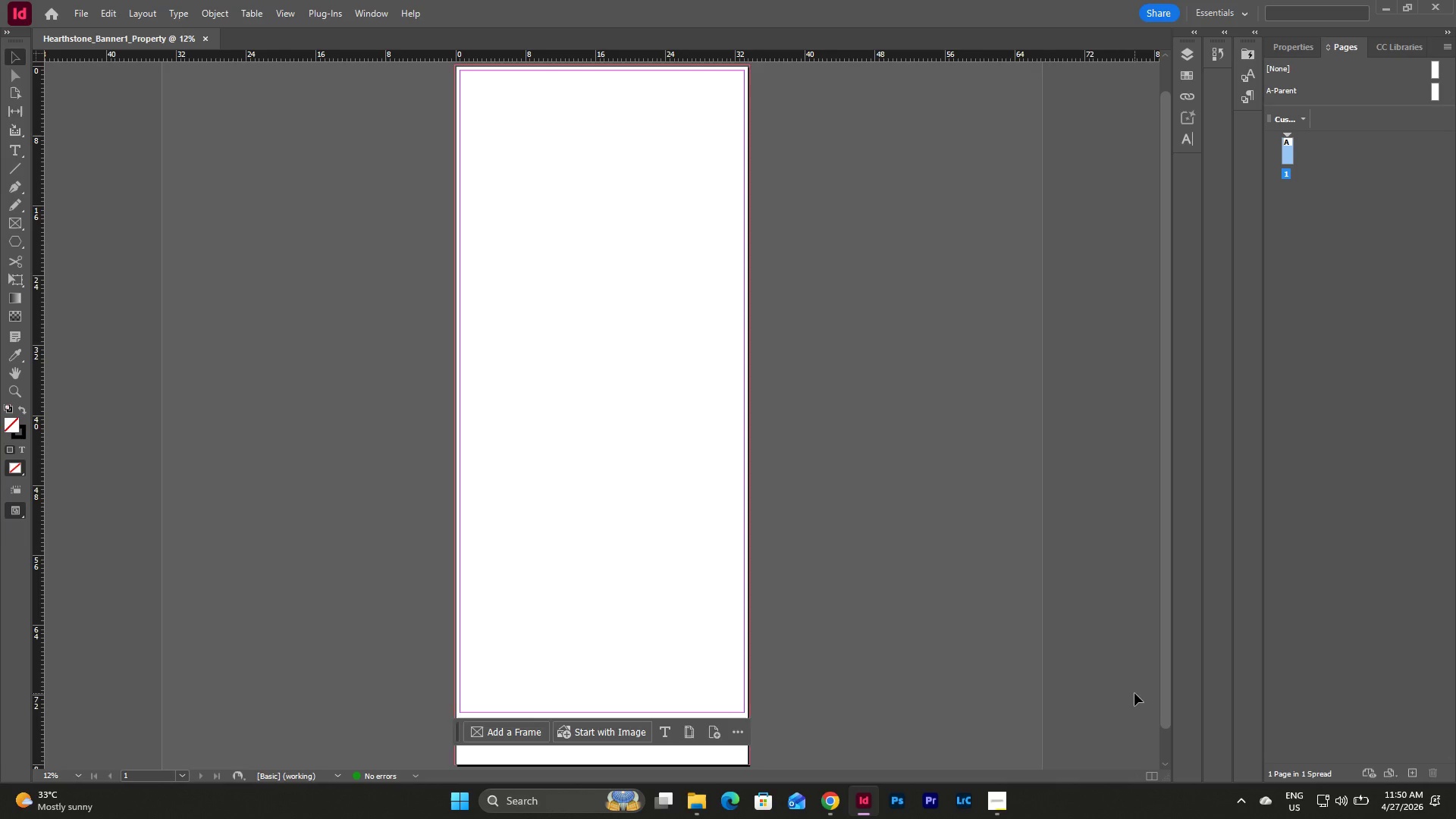 
scroll: coordinate [701, 566], scroll_direction: down, amount: 4.0
 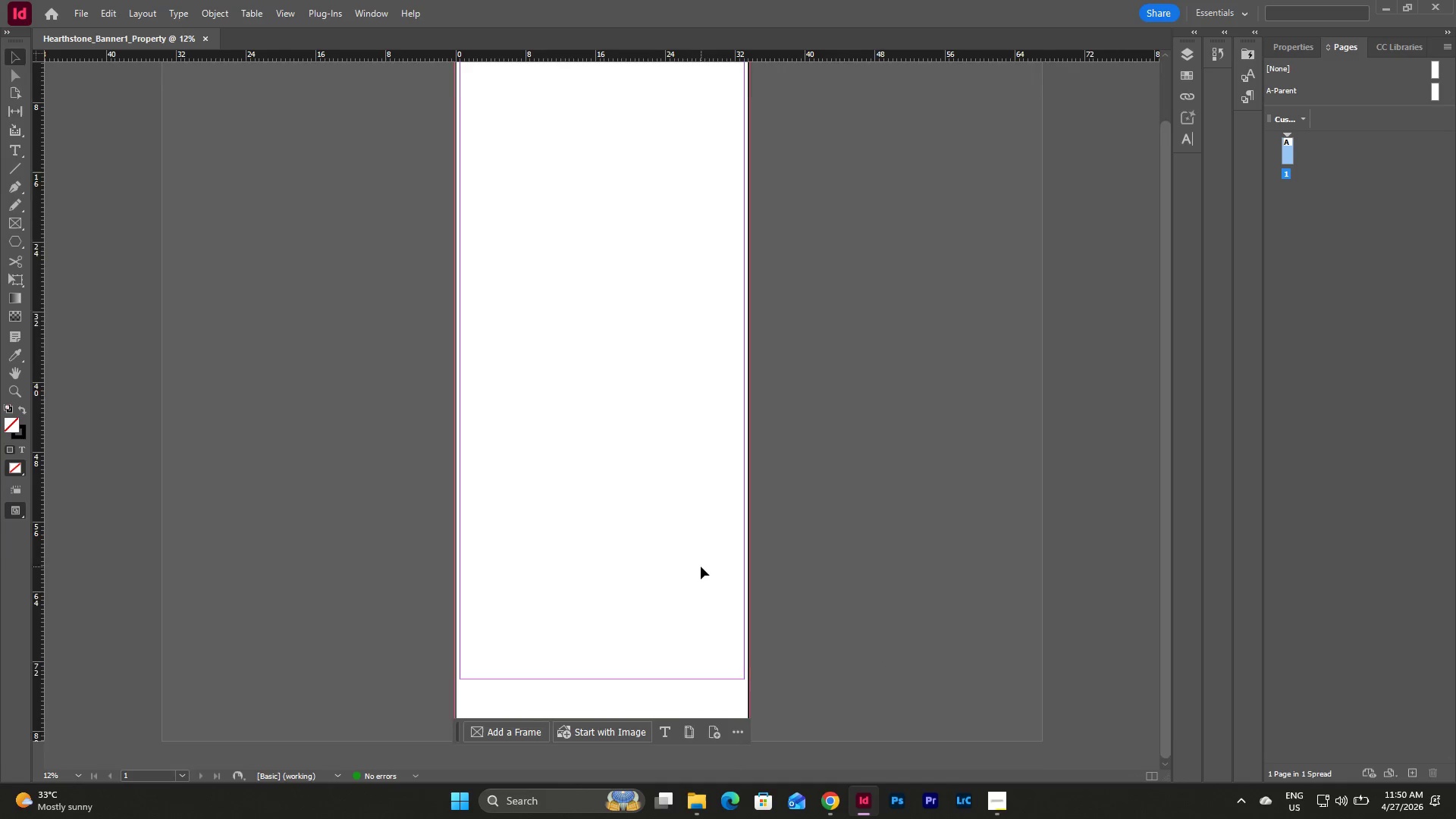 
scroll: coordinate [701, 566], scroll_direction: up, amount: 6.0
 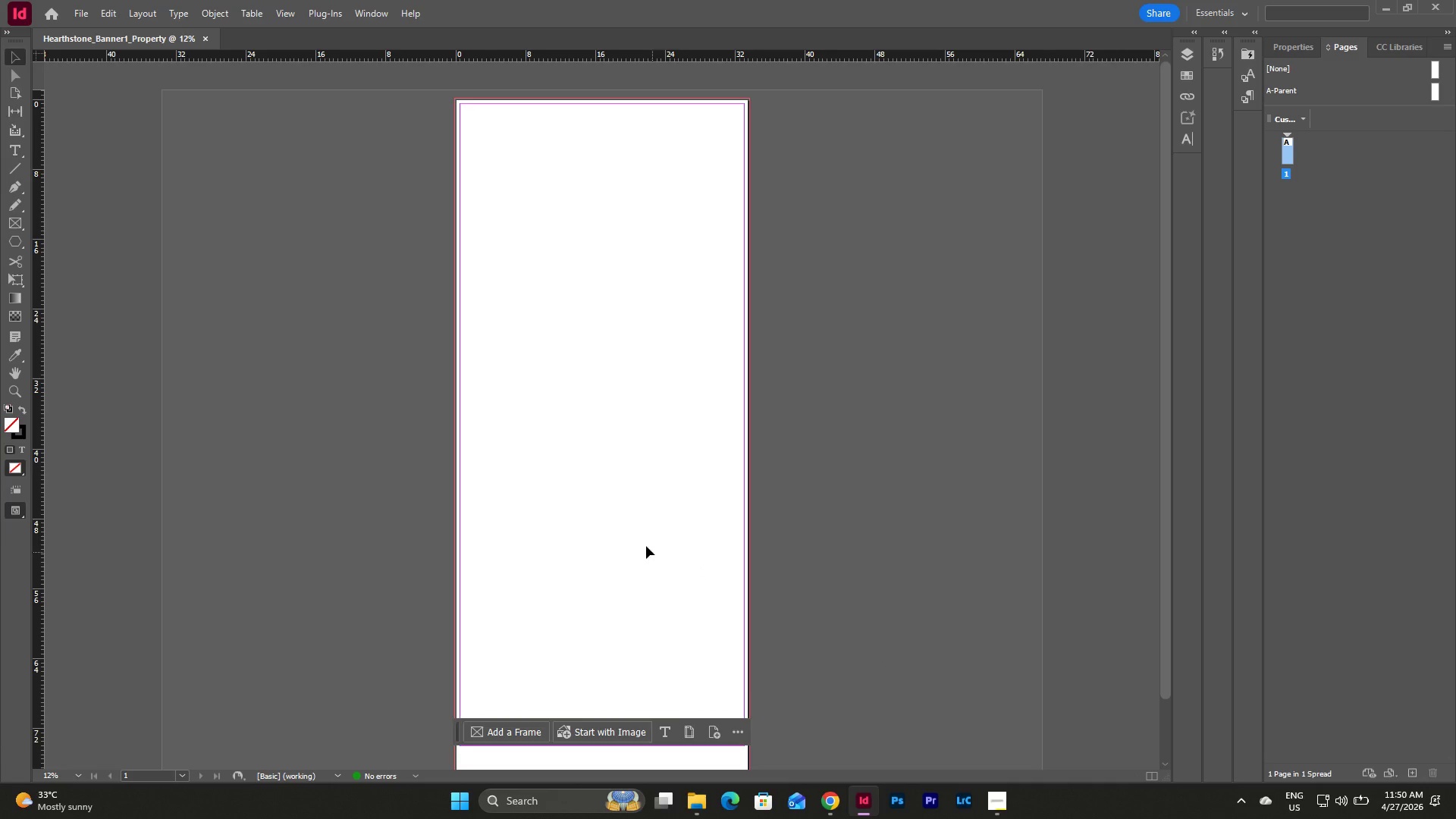 
wait(5.22)
 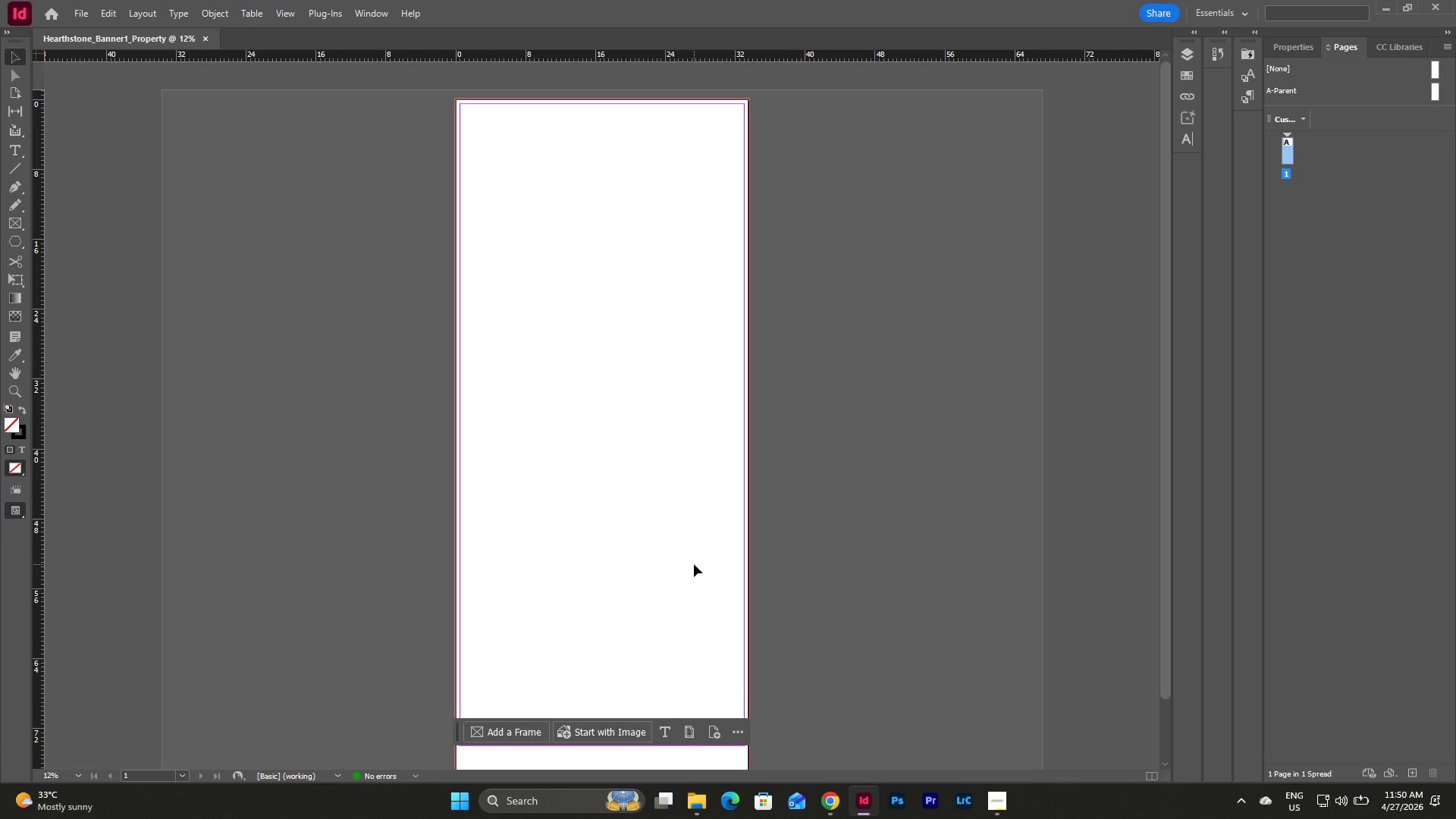 
left_click([80, 8])
 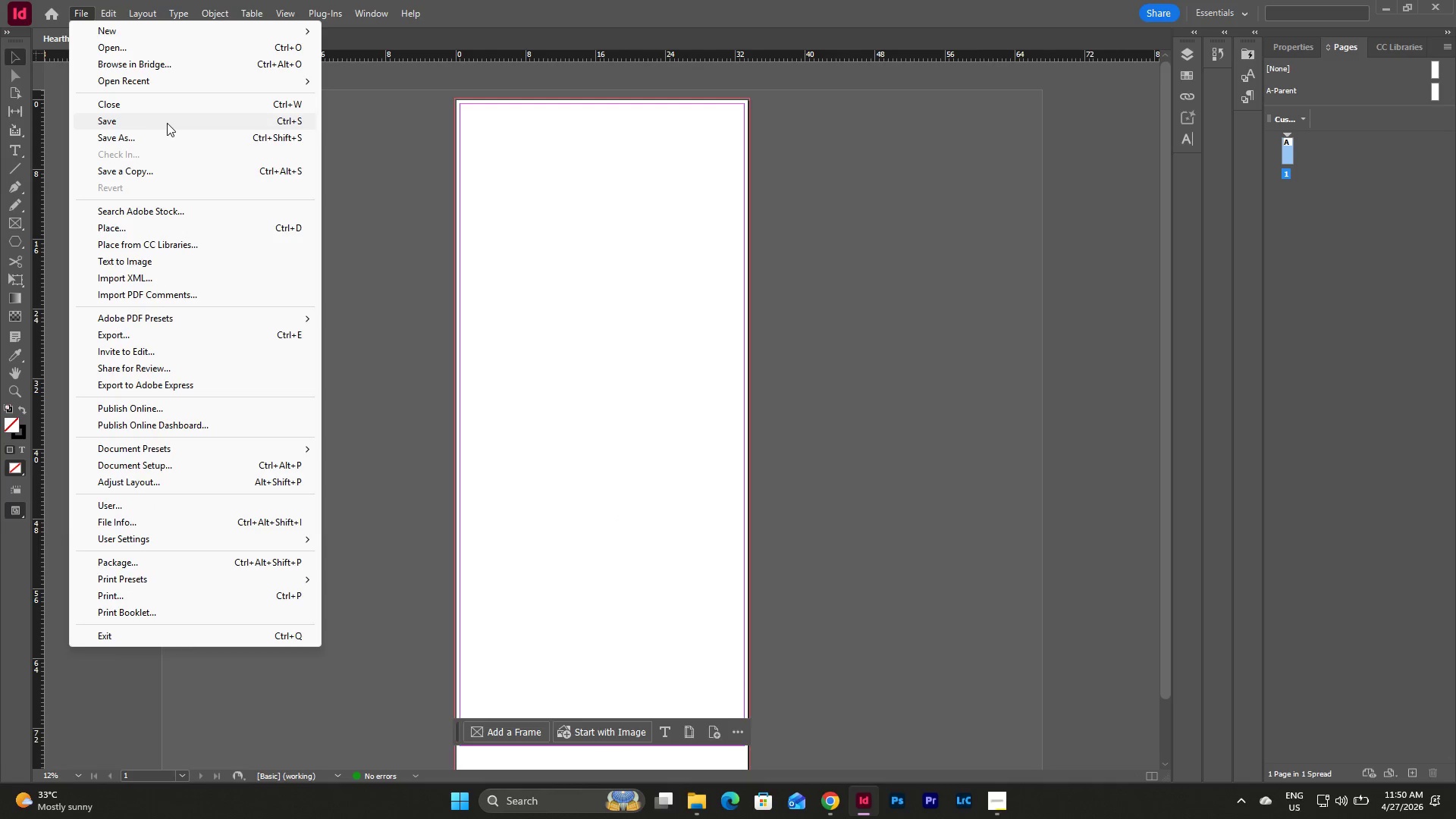 
left_click([167, 123])
 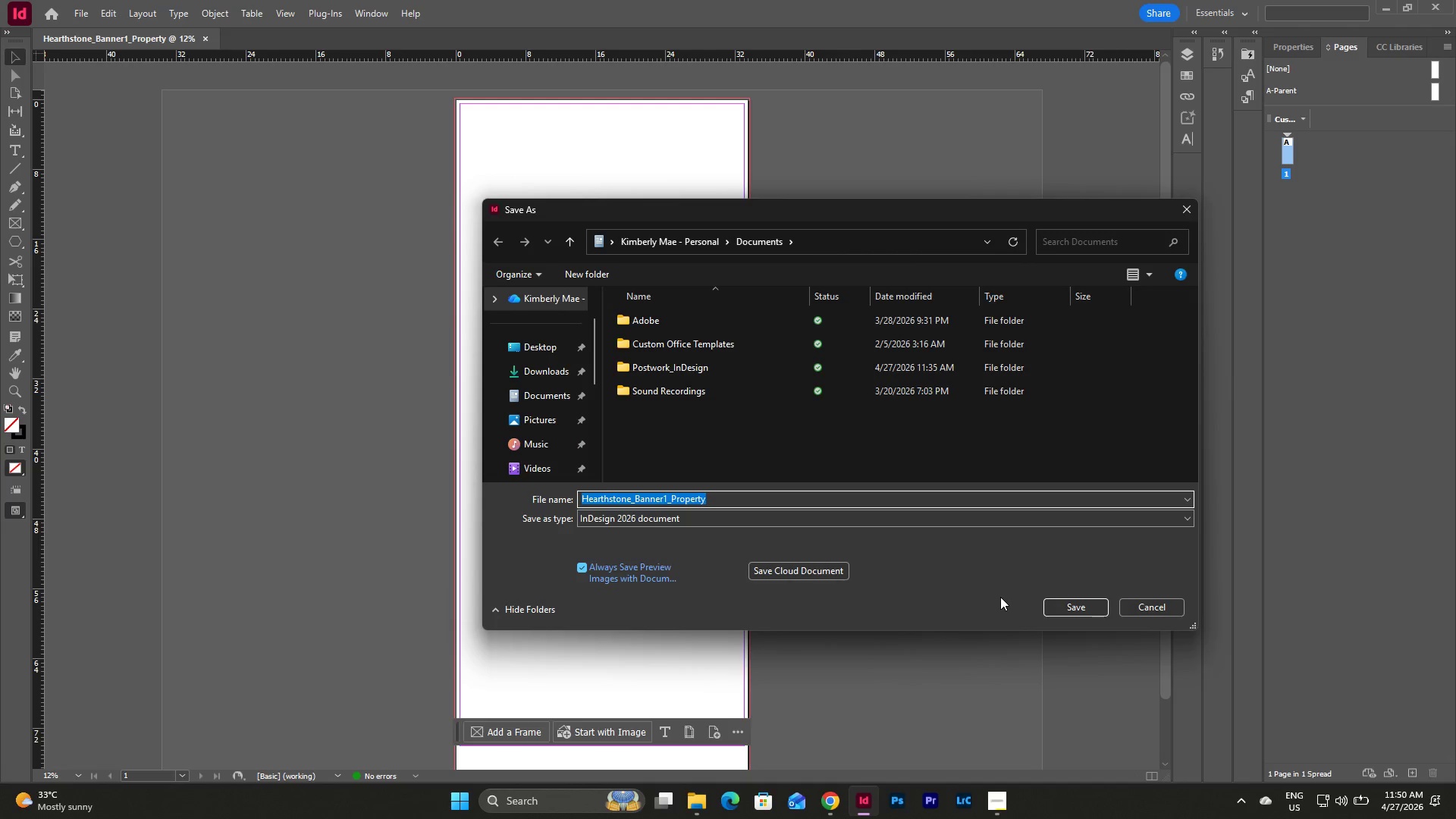 
left_click([1062, 610])
 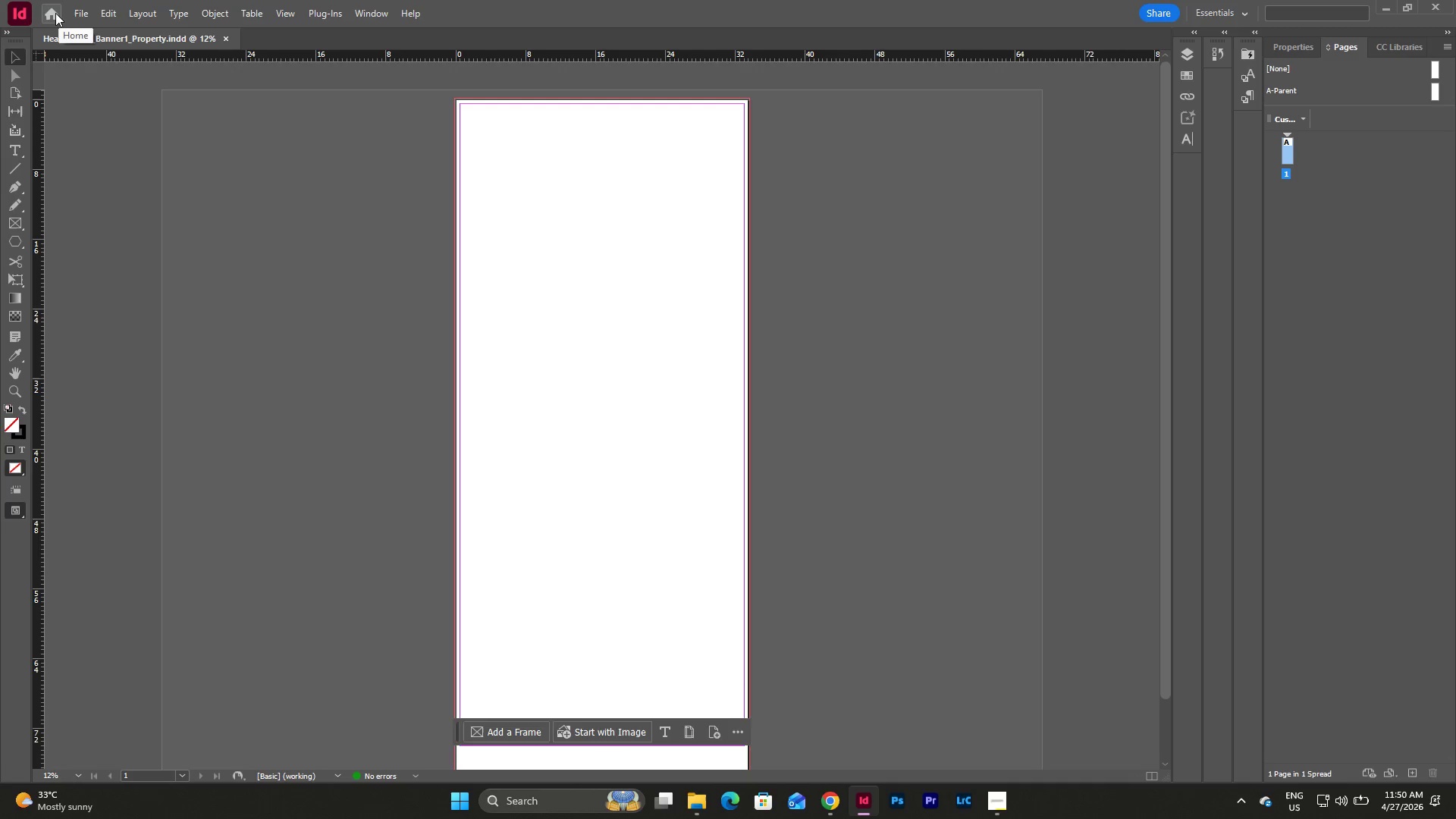 
left_click([83, 11])
 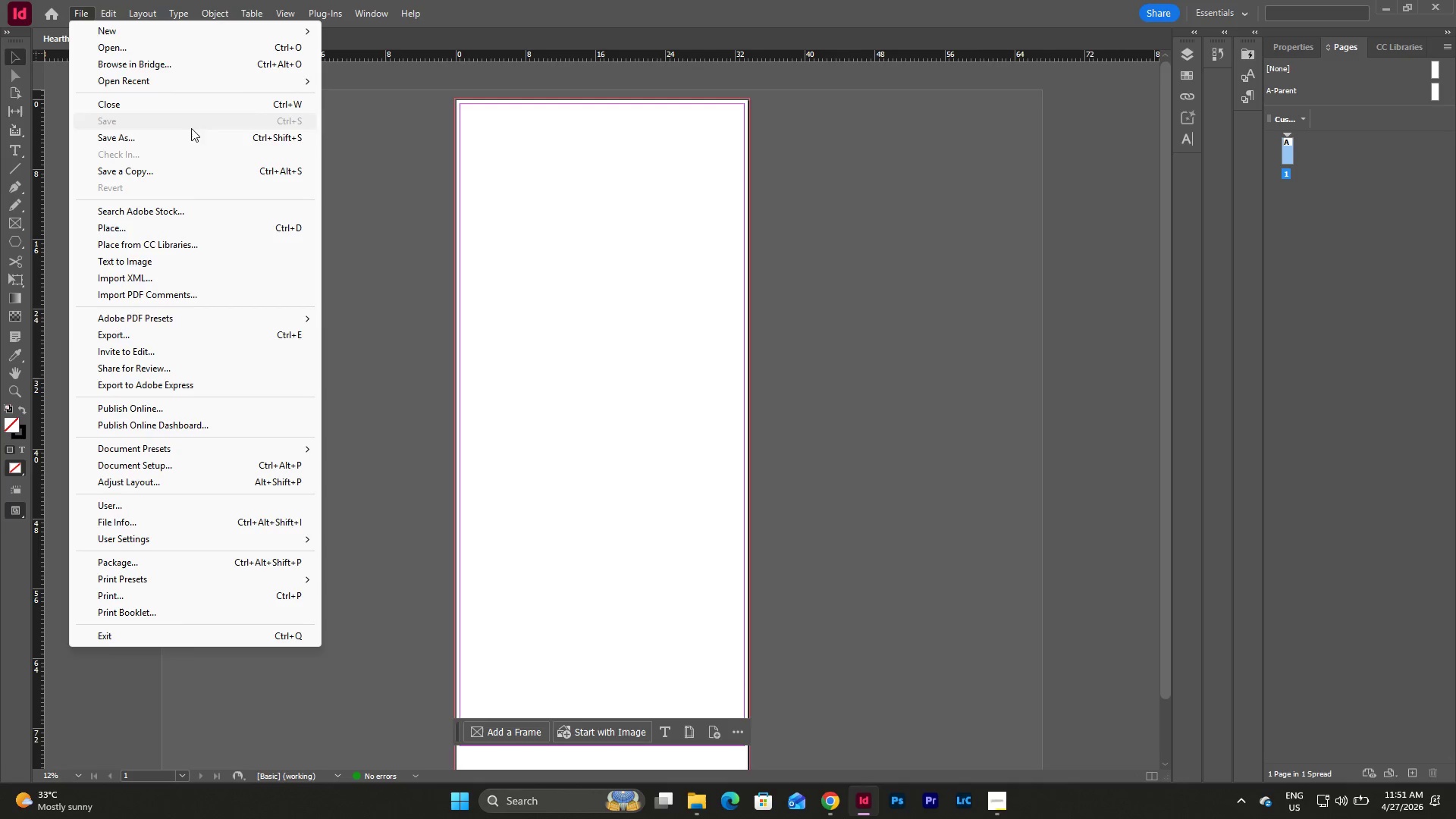 
left_click([193, 136])
 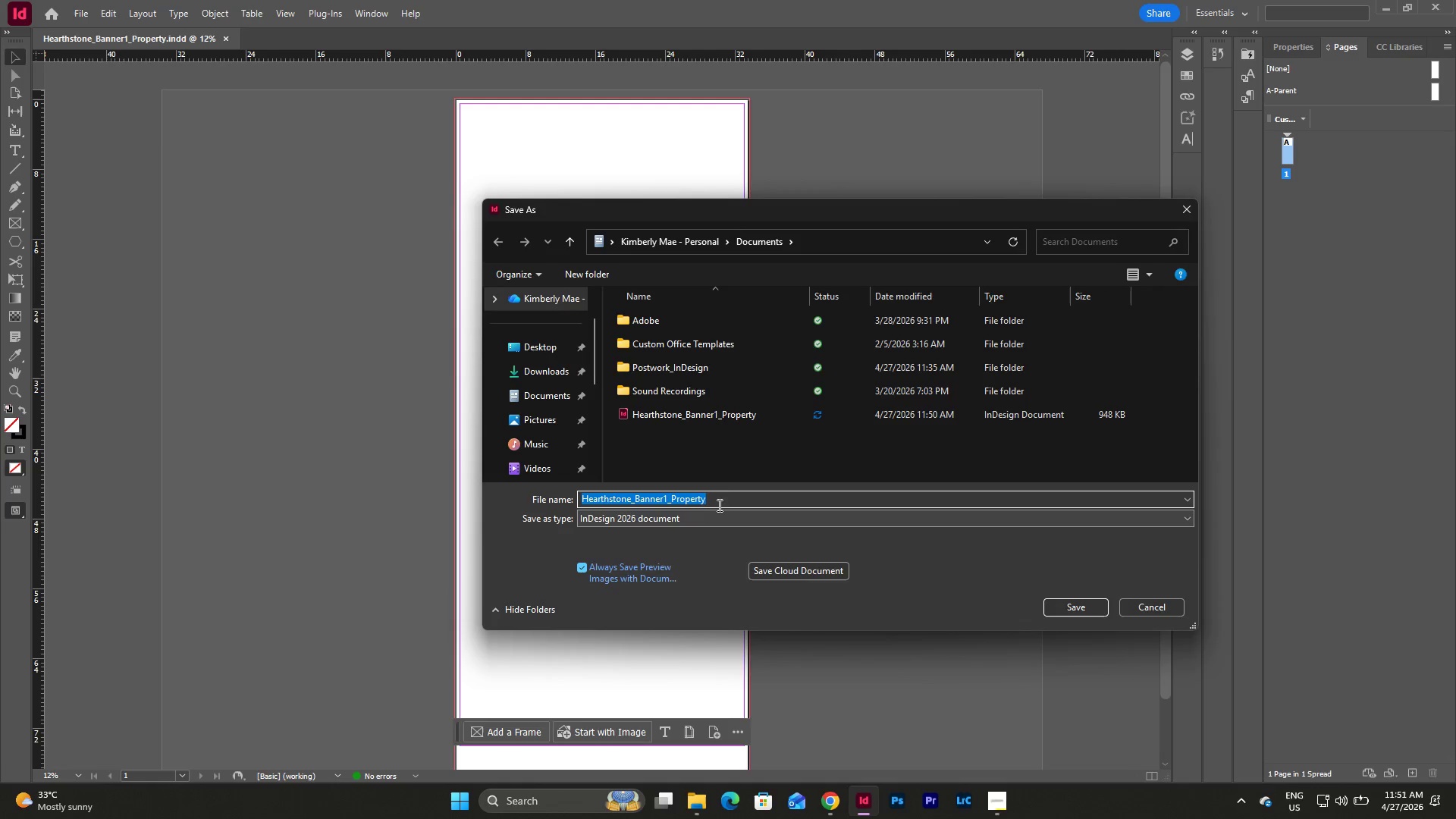 
left_click([722, 502])
 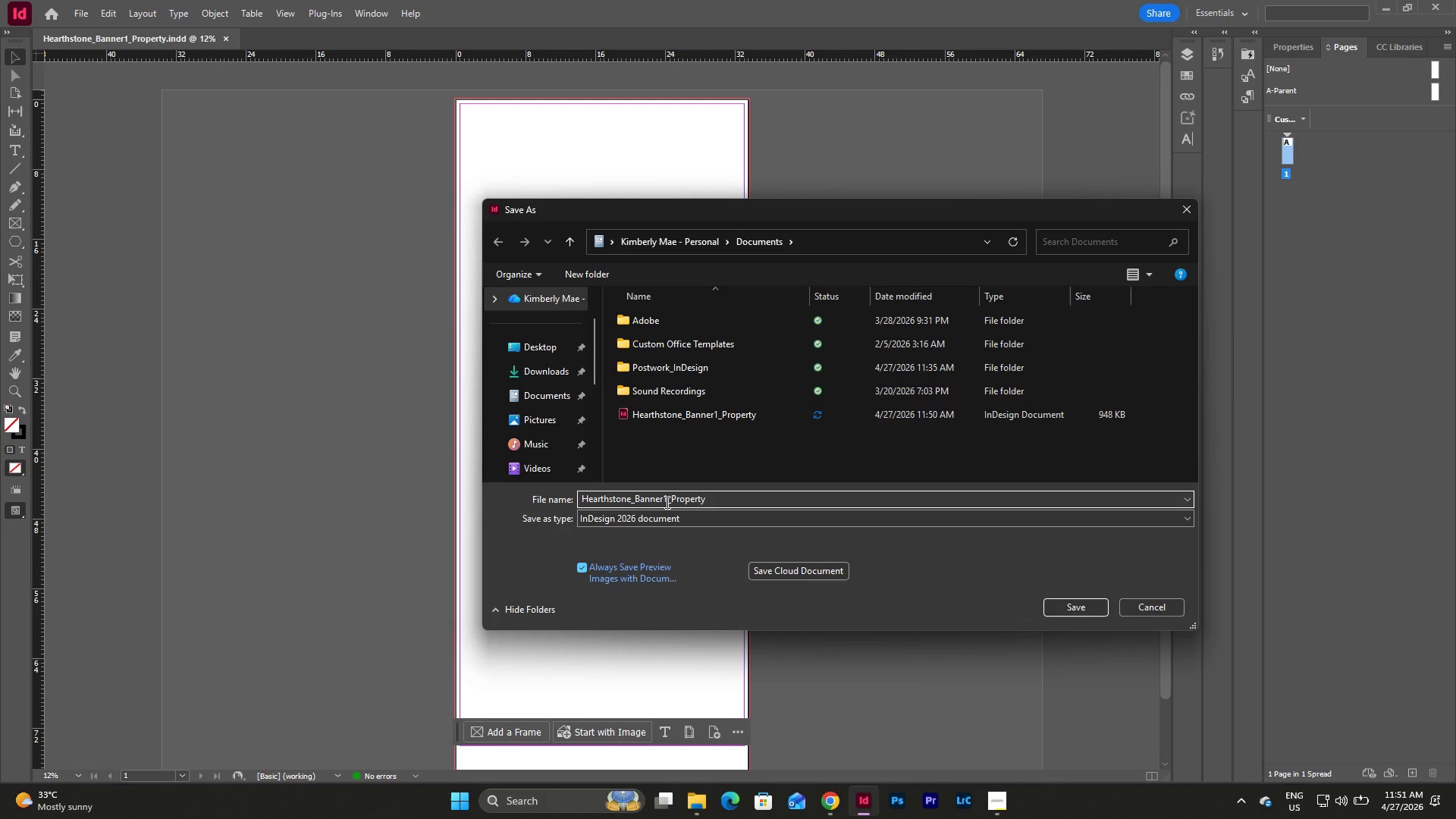 
left_click_drag(start_coordinate=[666, 502], to_coordinate=[661, 502])
 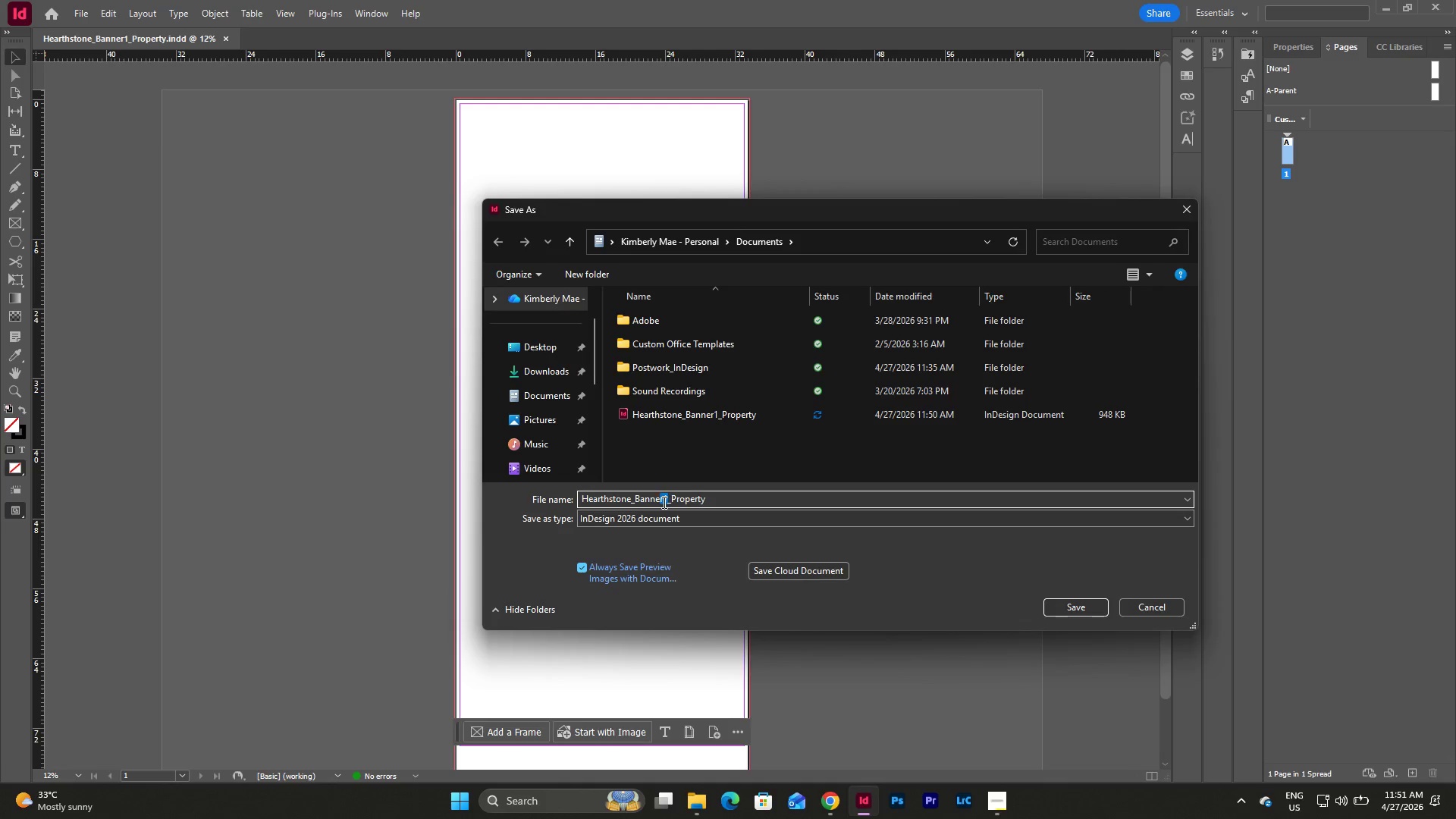 
left_click([663, 502])
 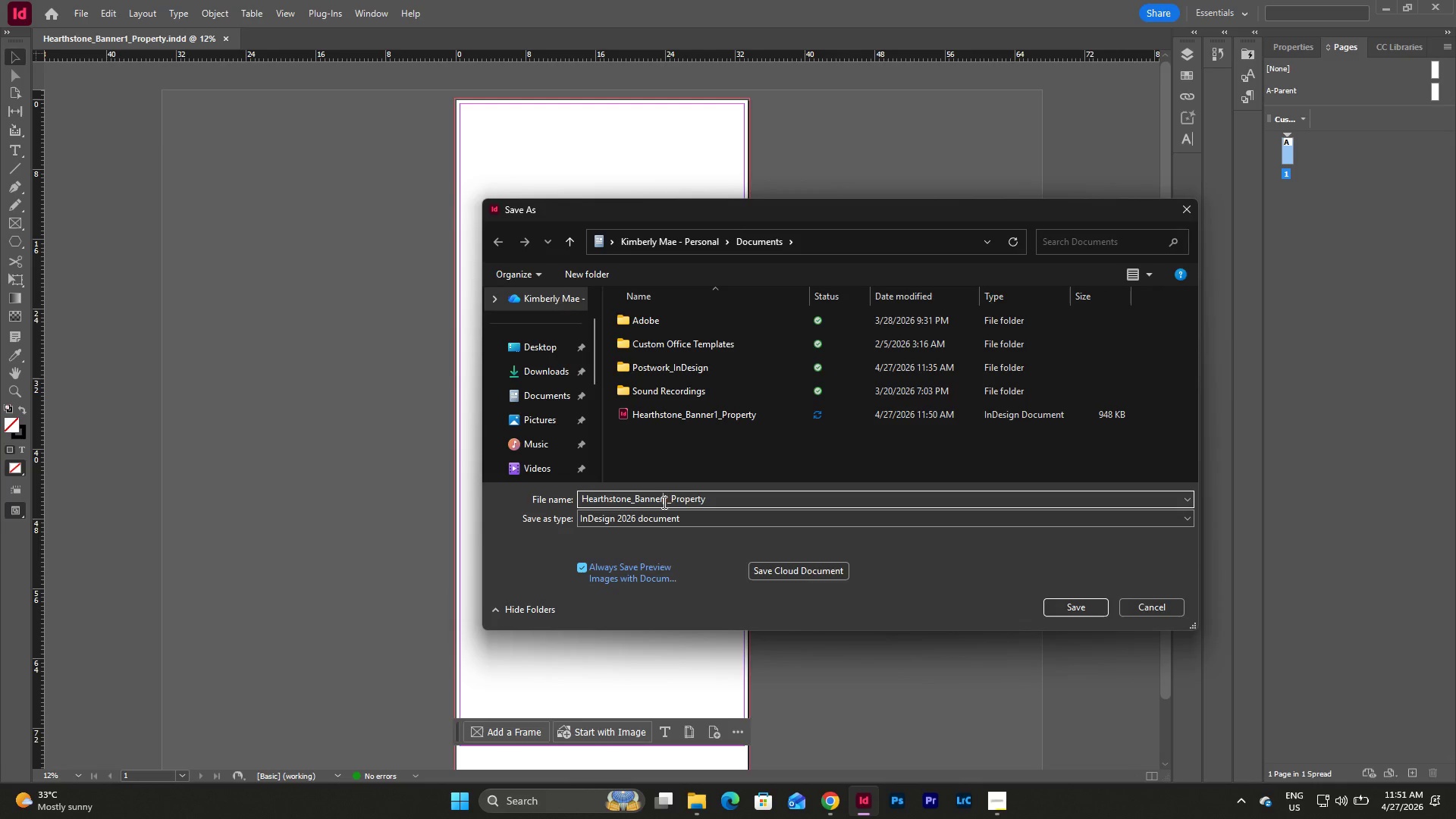 
left_click_drag(start_coordinate=[663, 502], to_coordinate=[667, 502])
 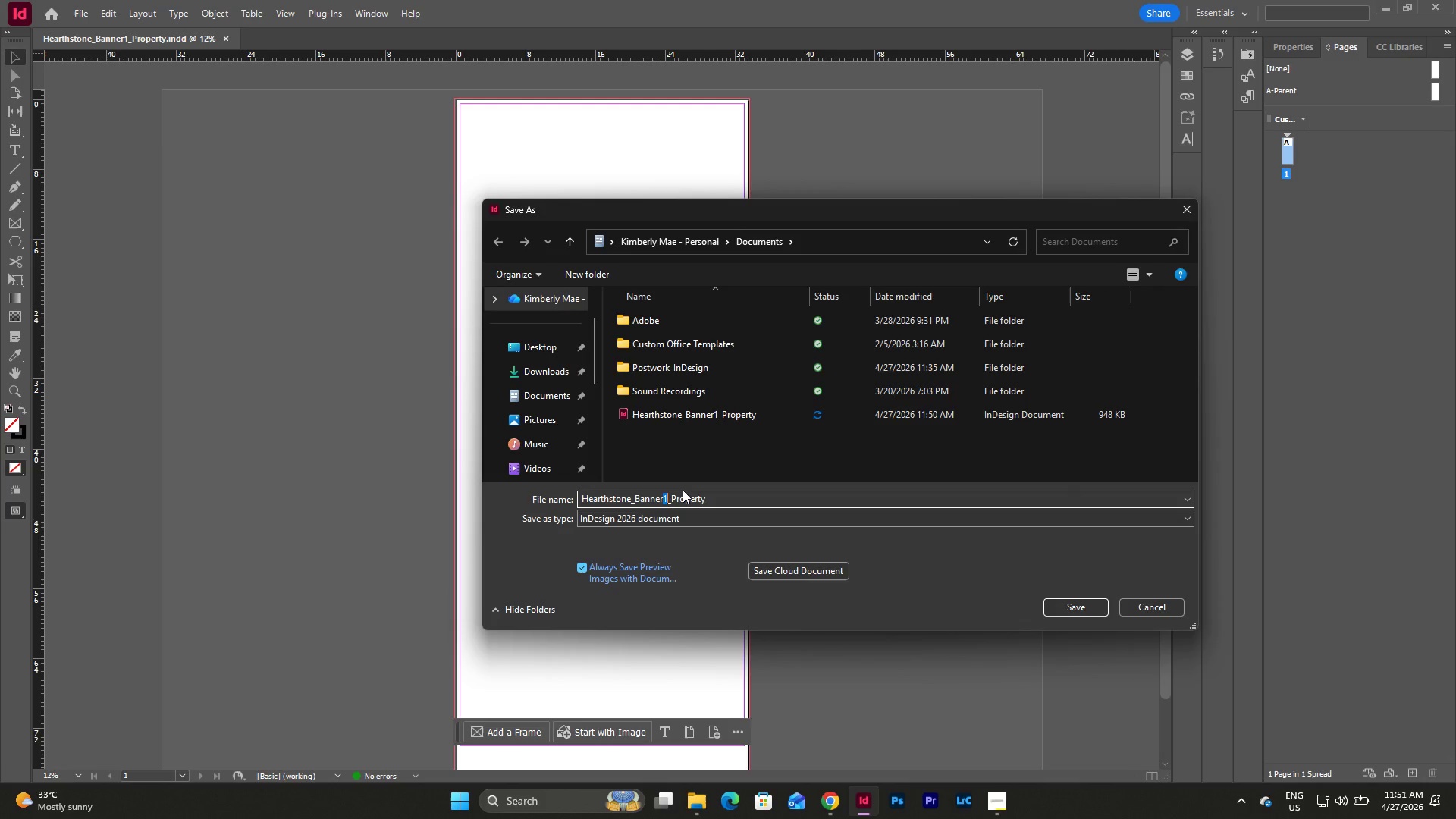 
key(Numpad2)
 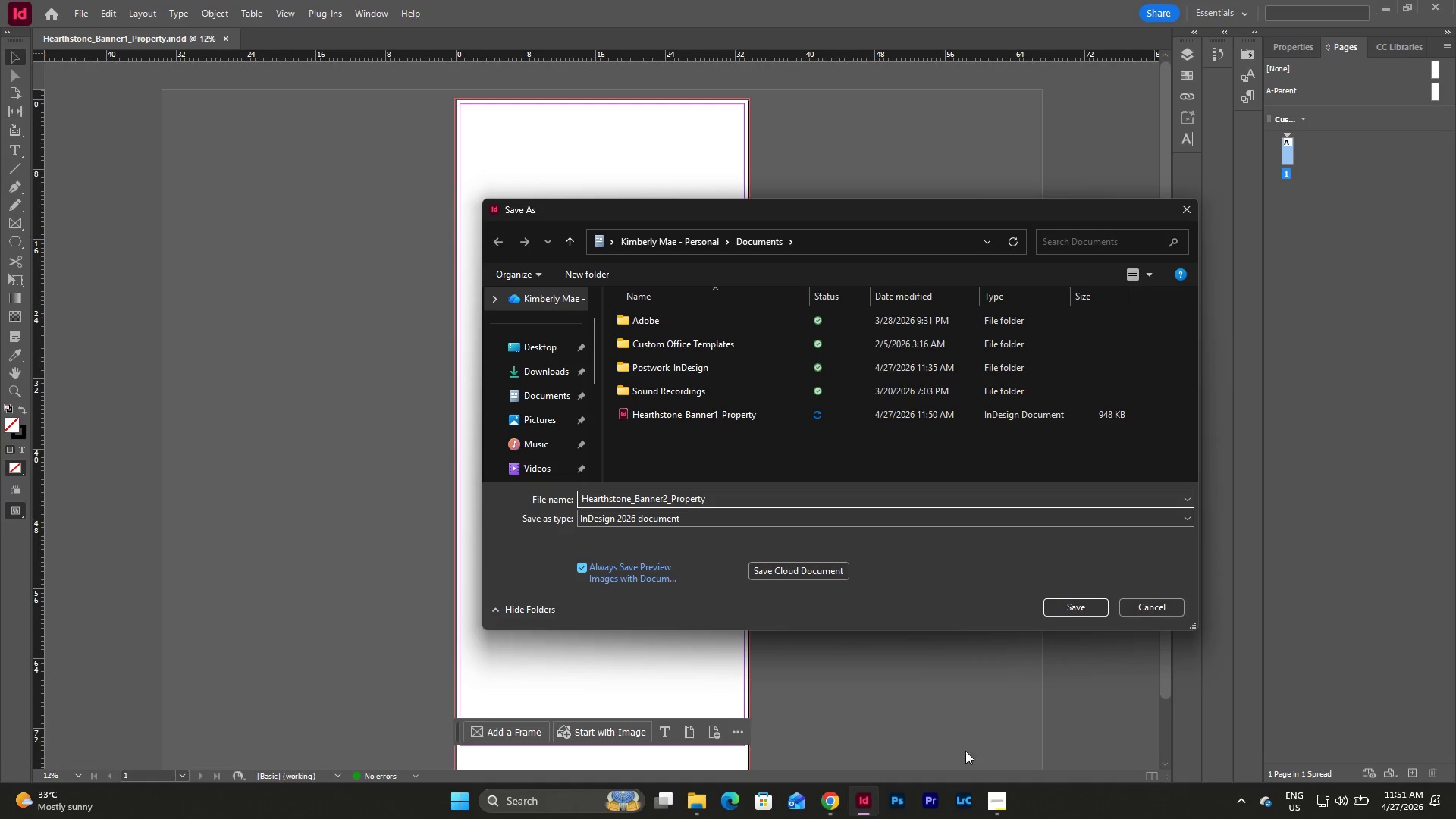 
left_click([998, 801])